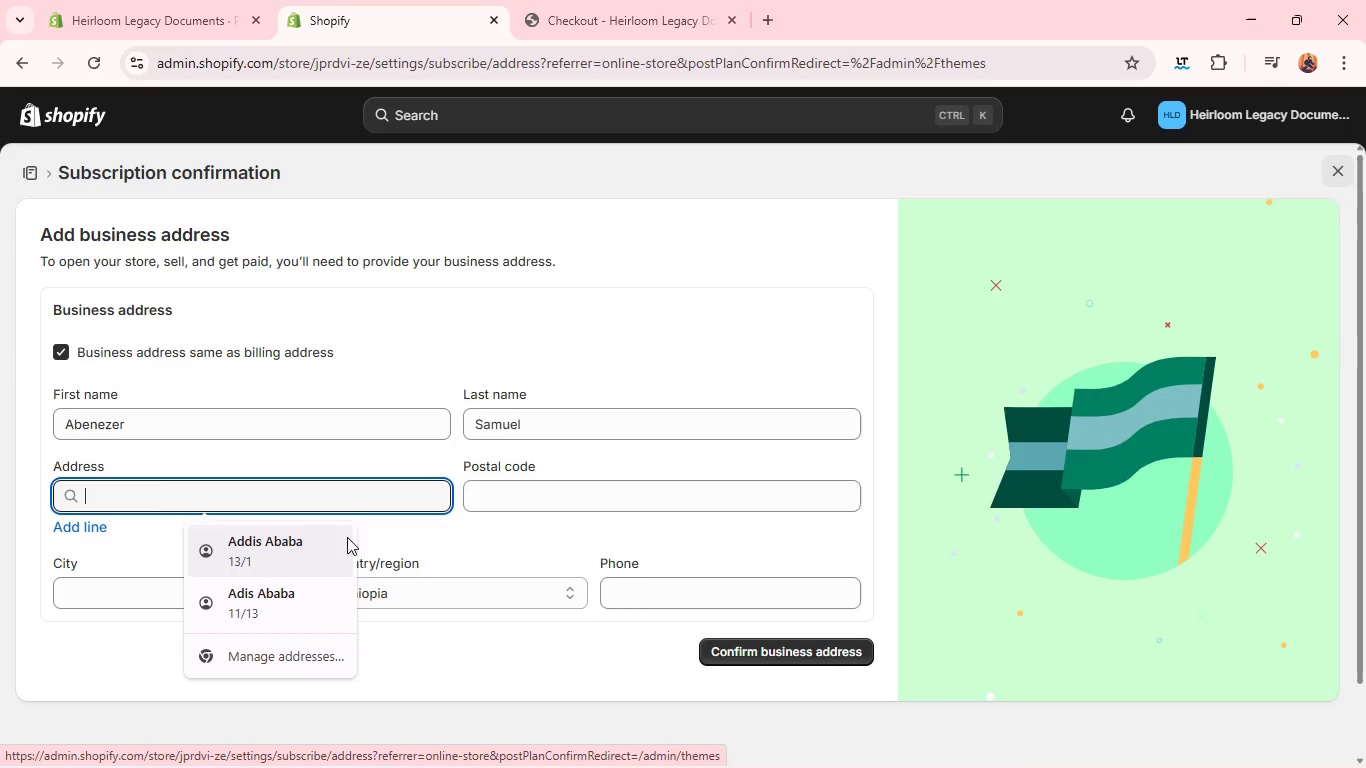 
left_click([319, 541])
 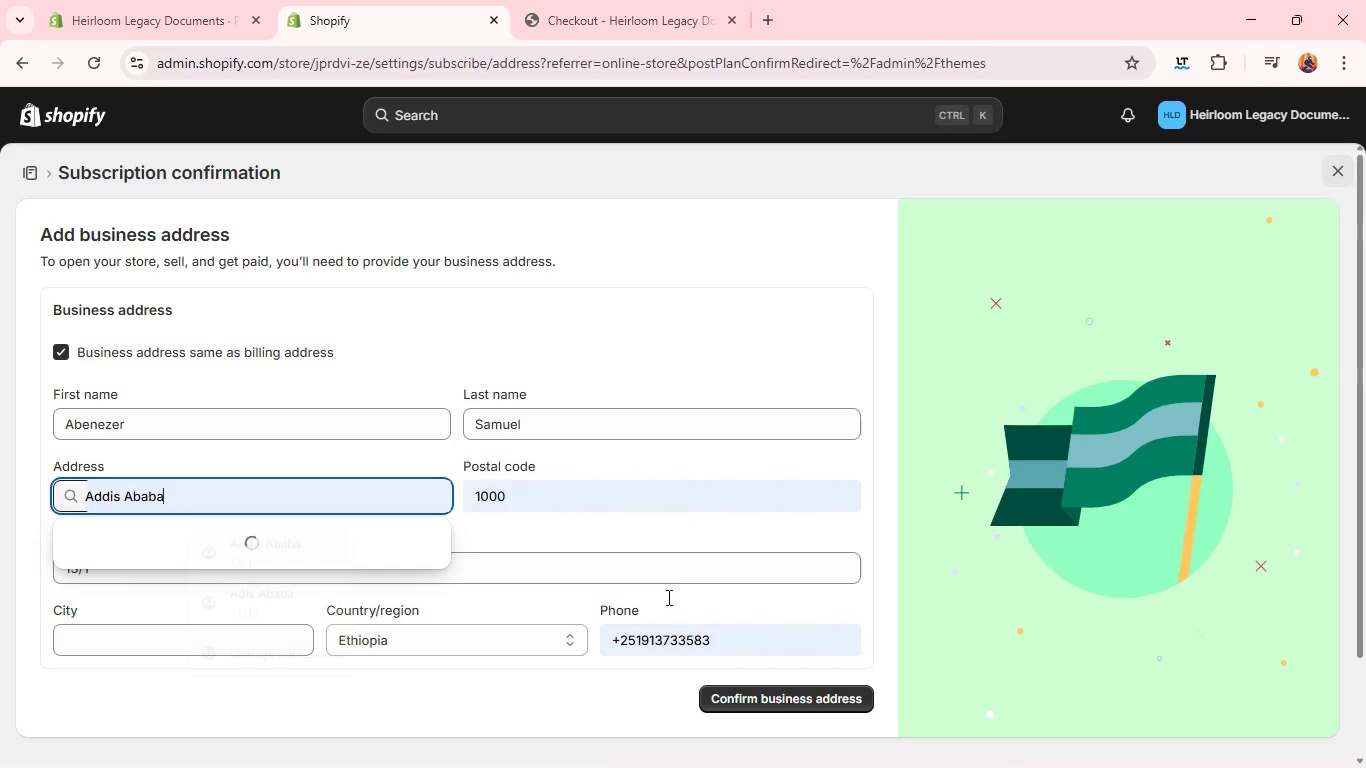 
mouse_move([284, 620])
 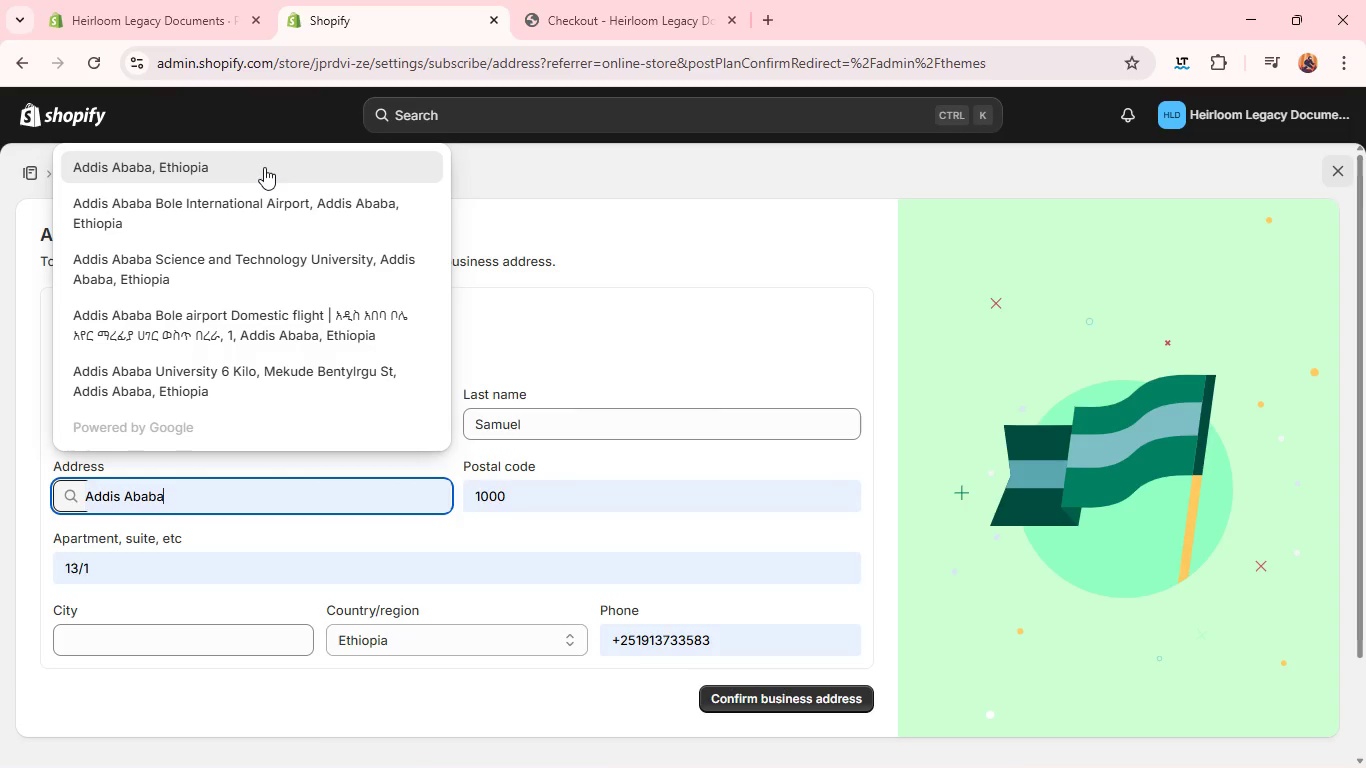 
left_click([264, 167])
 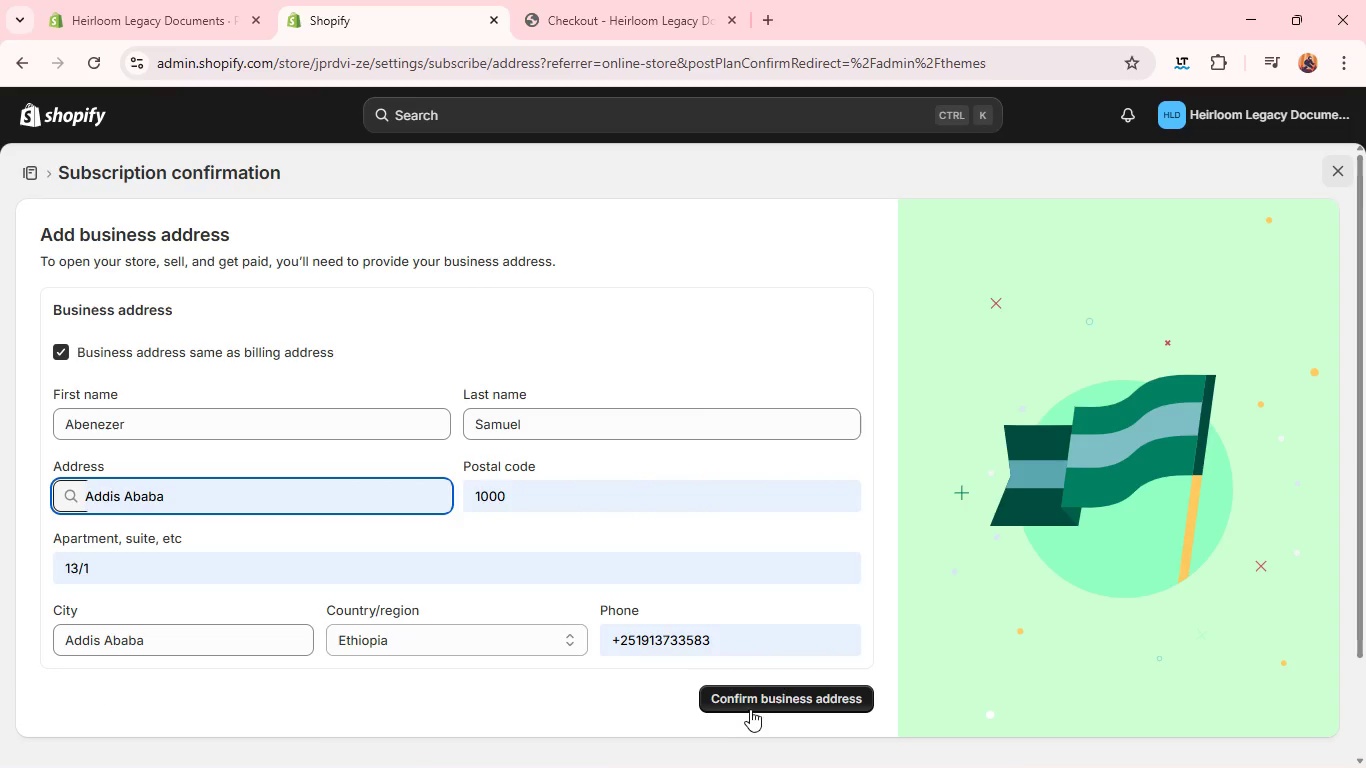 
left_click([751, 702])
 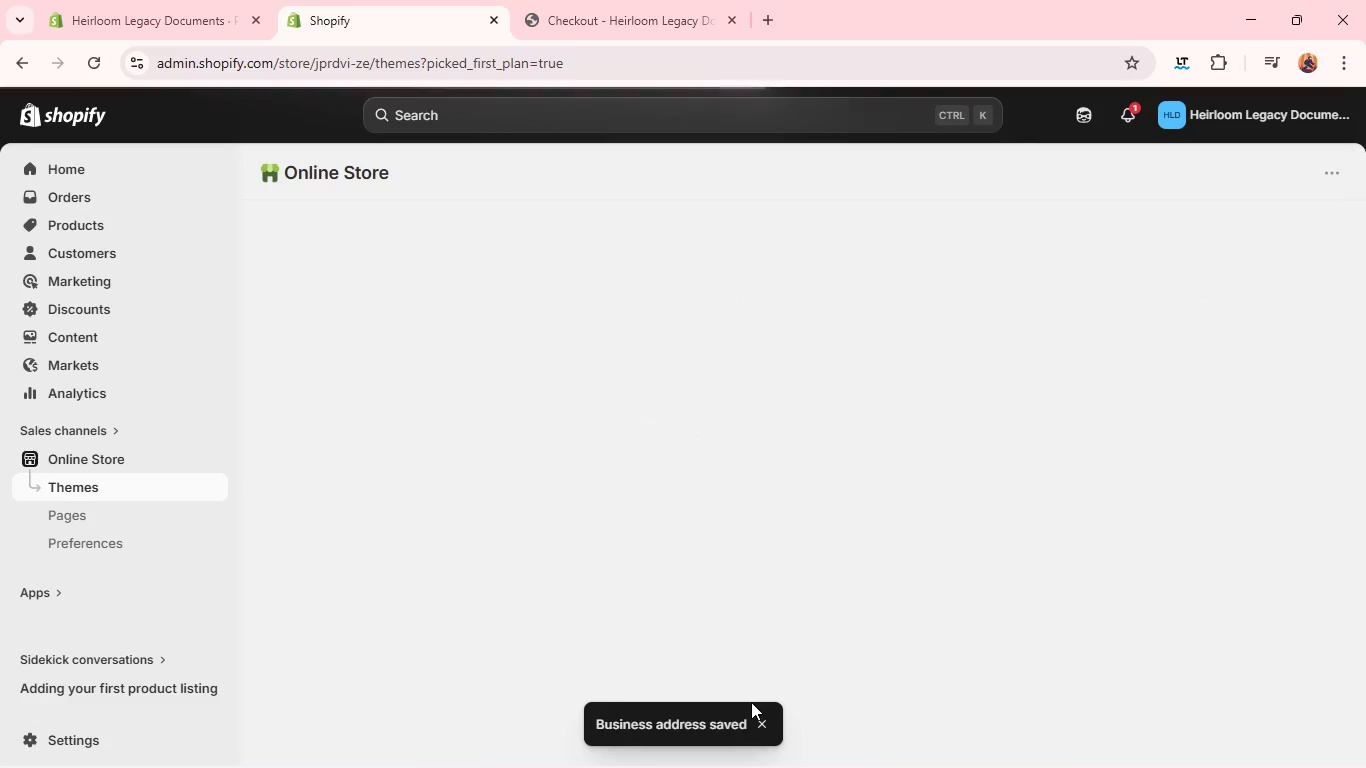 
wait(10.78)
 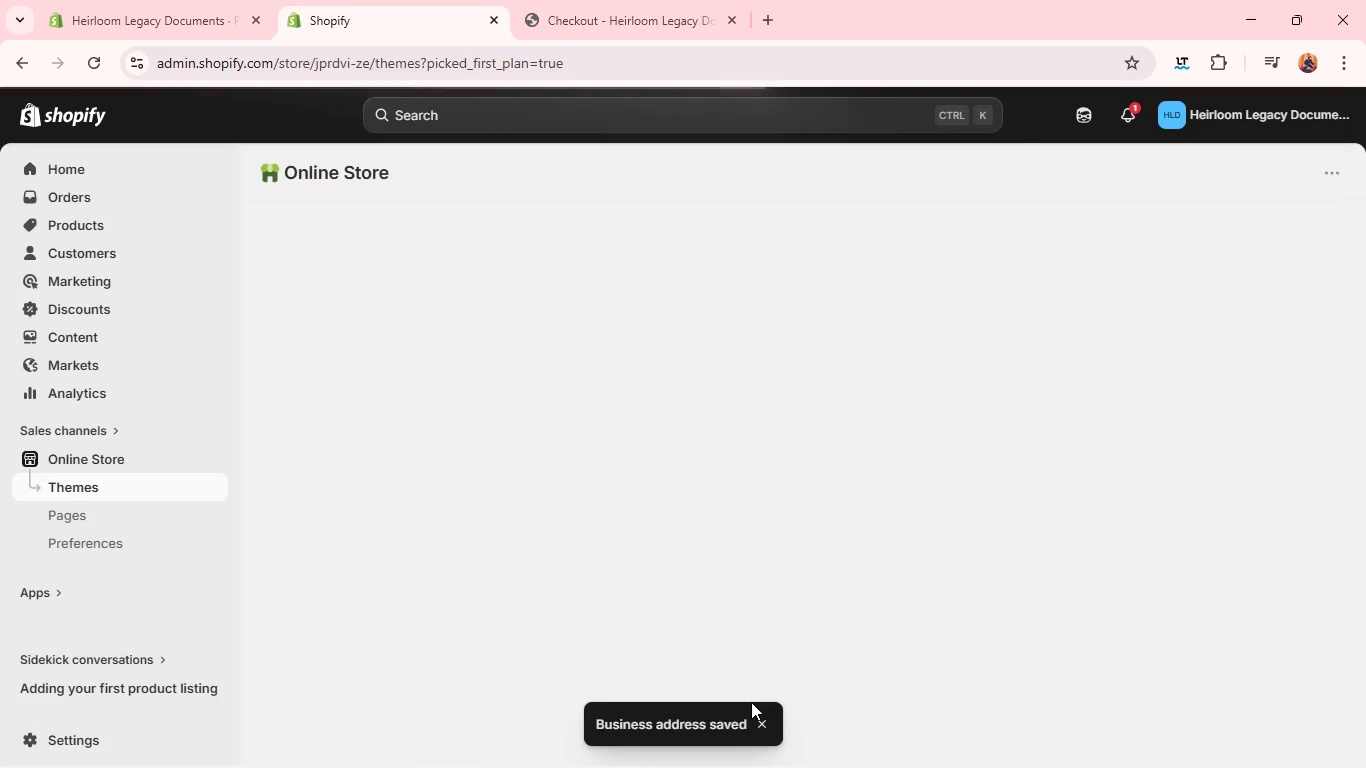 
left_click([1138, 585])
 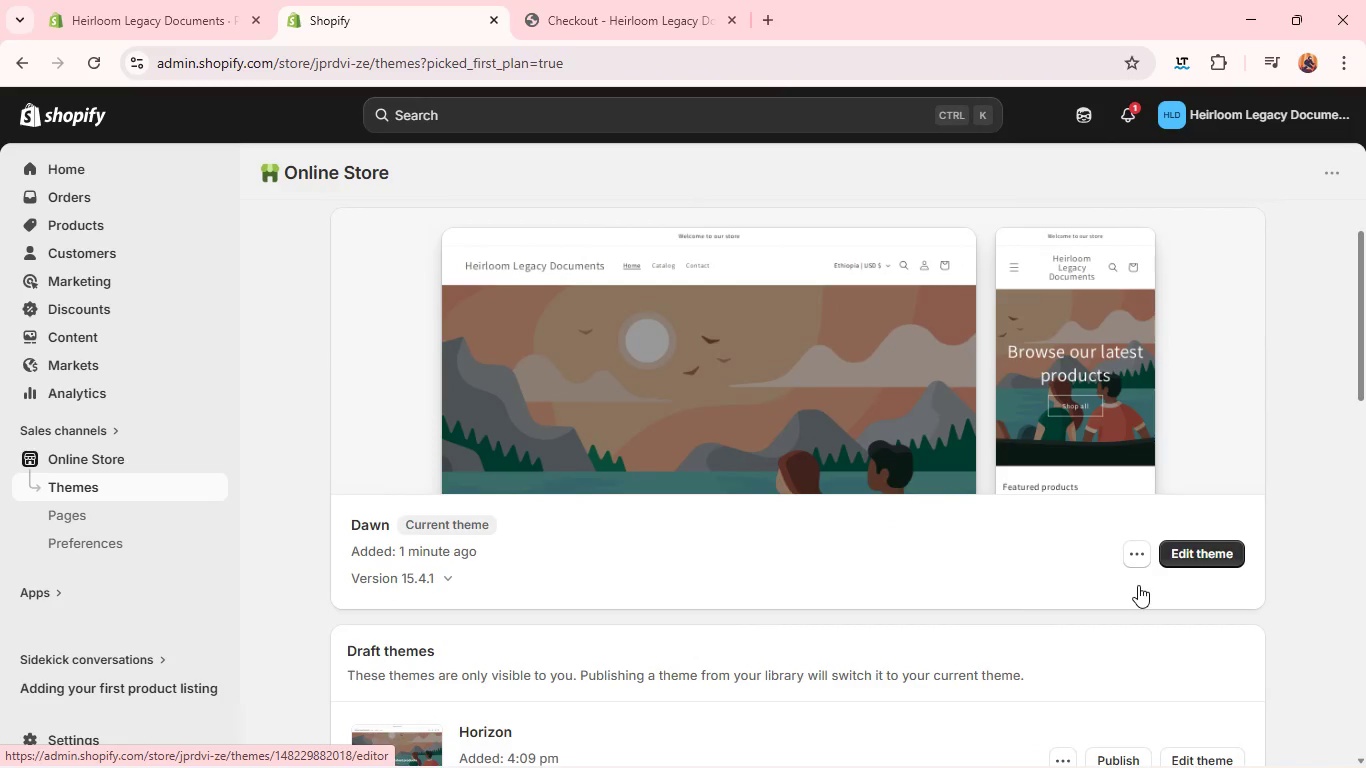 
wait(7.48)
 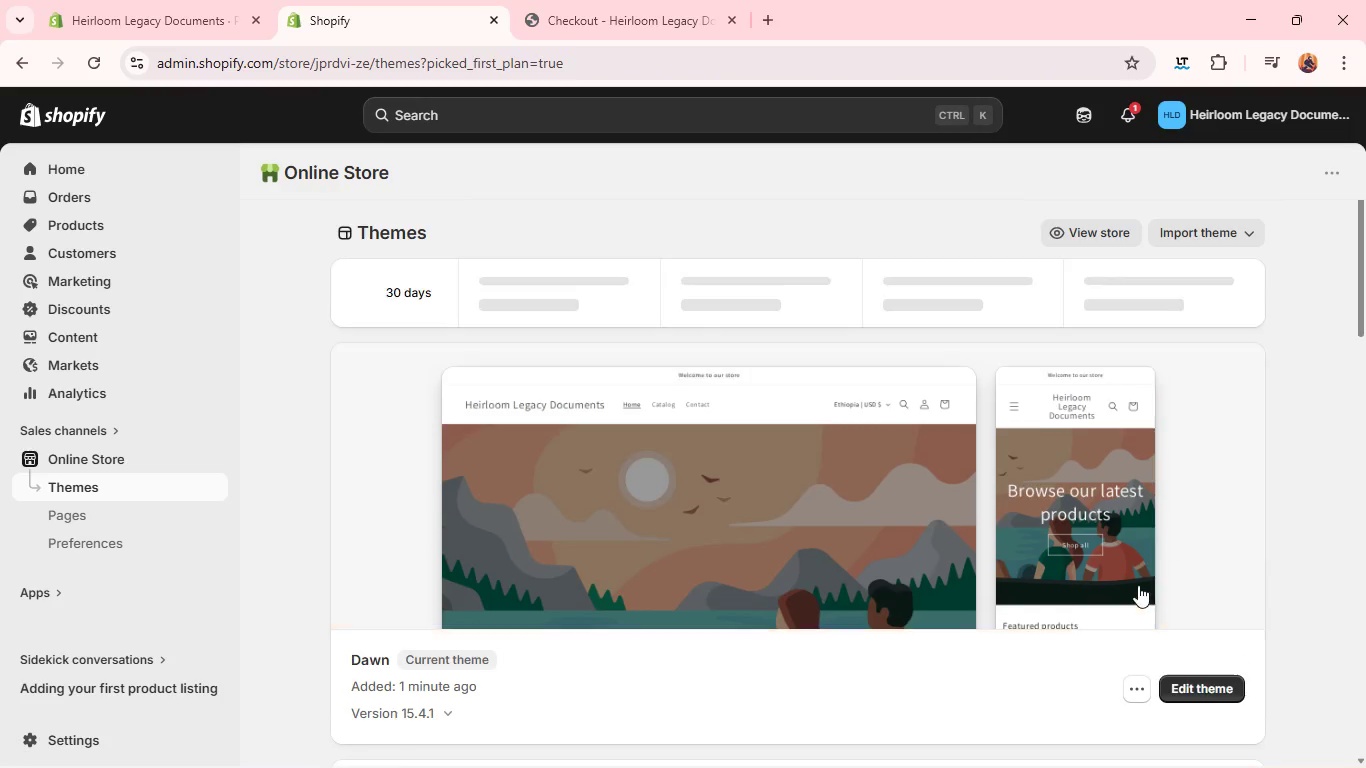 
left_click([1040, 378])
 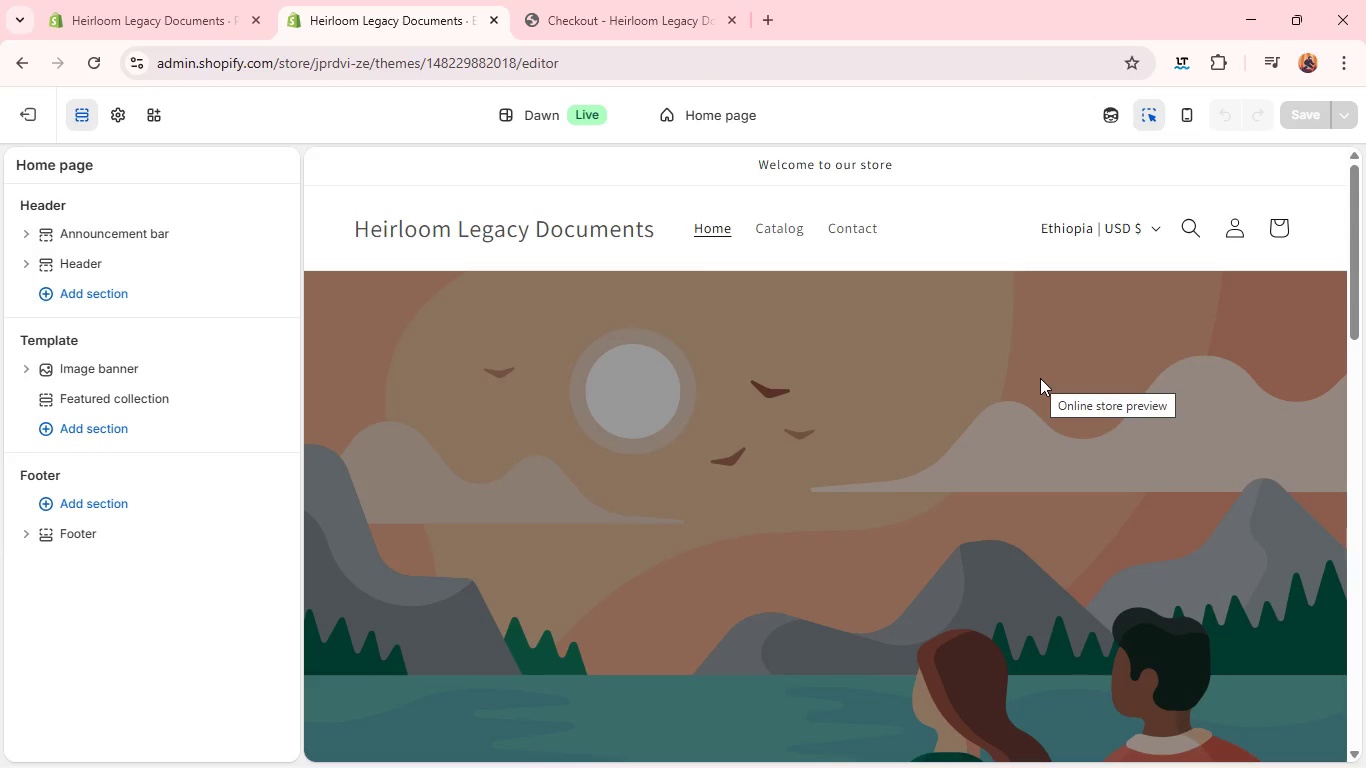 
wait(20.16)
 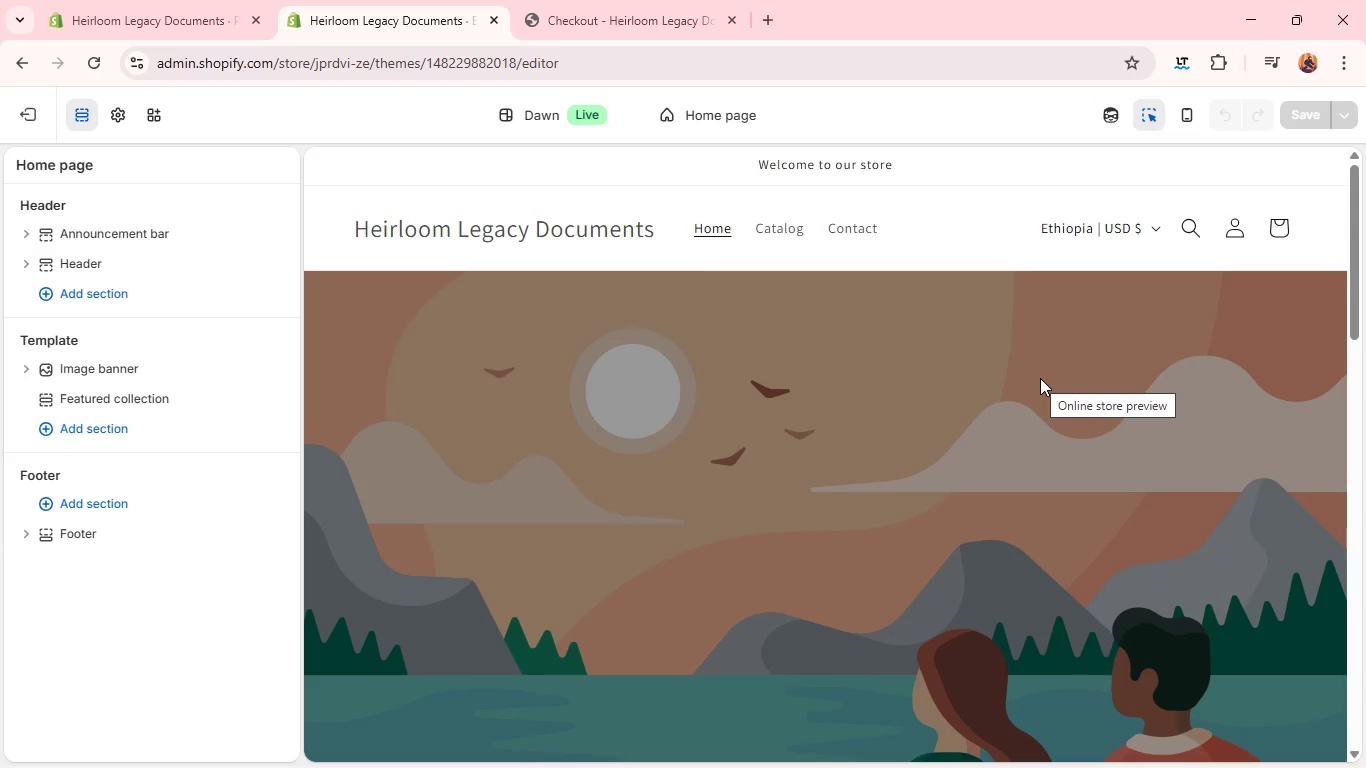 
left_click([120, 111])
 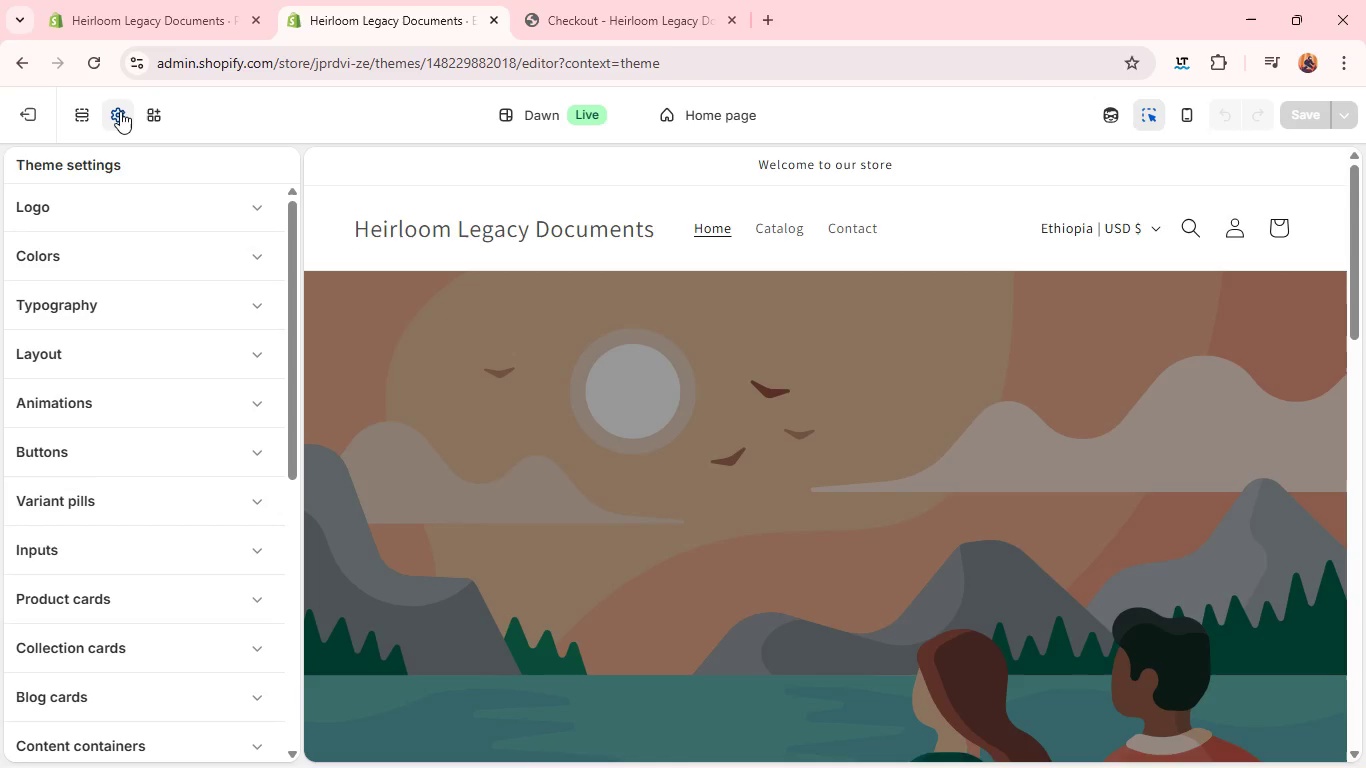 
wait(9.31)
 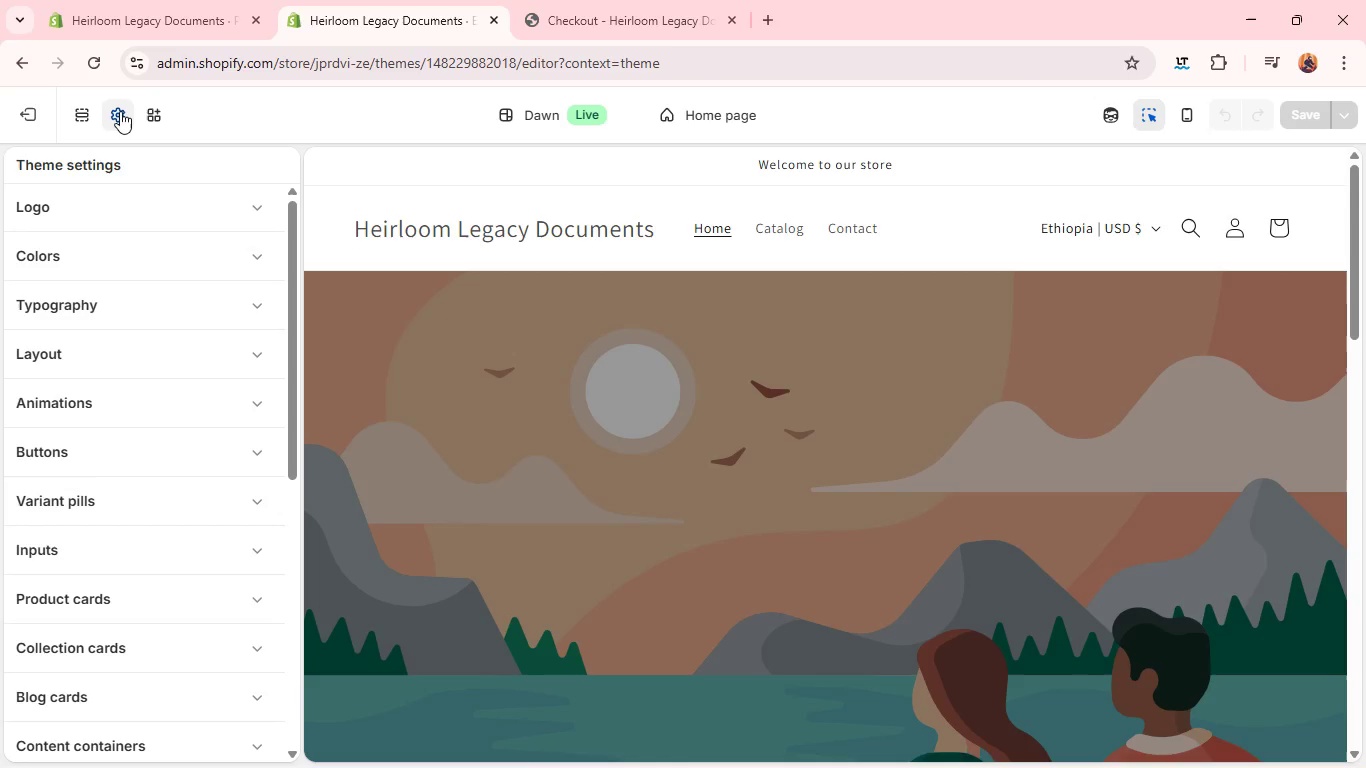 
left_click([183, 270])
 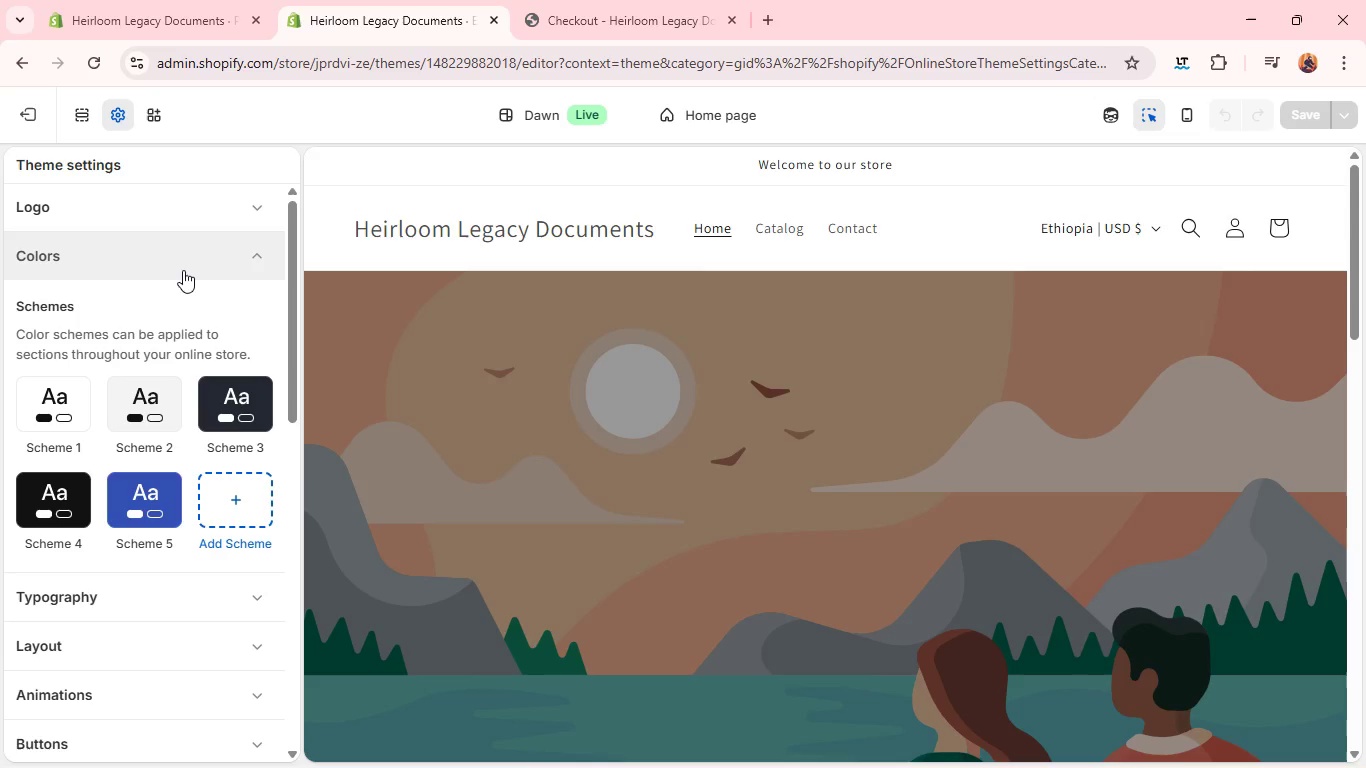 
wait(5.86)
 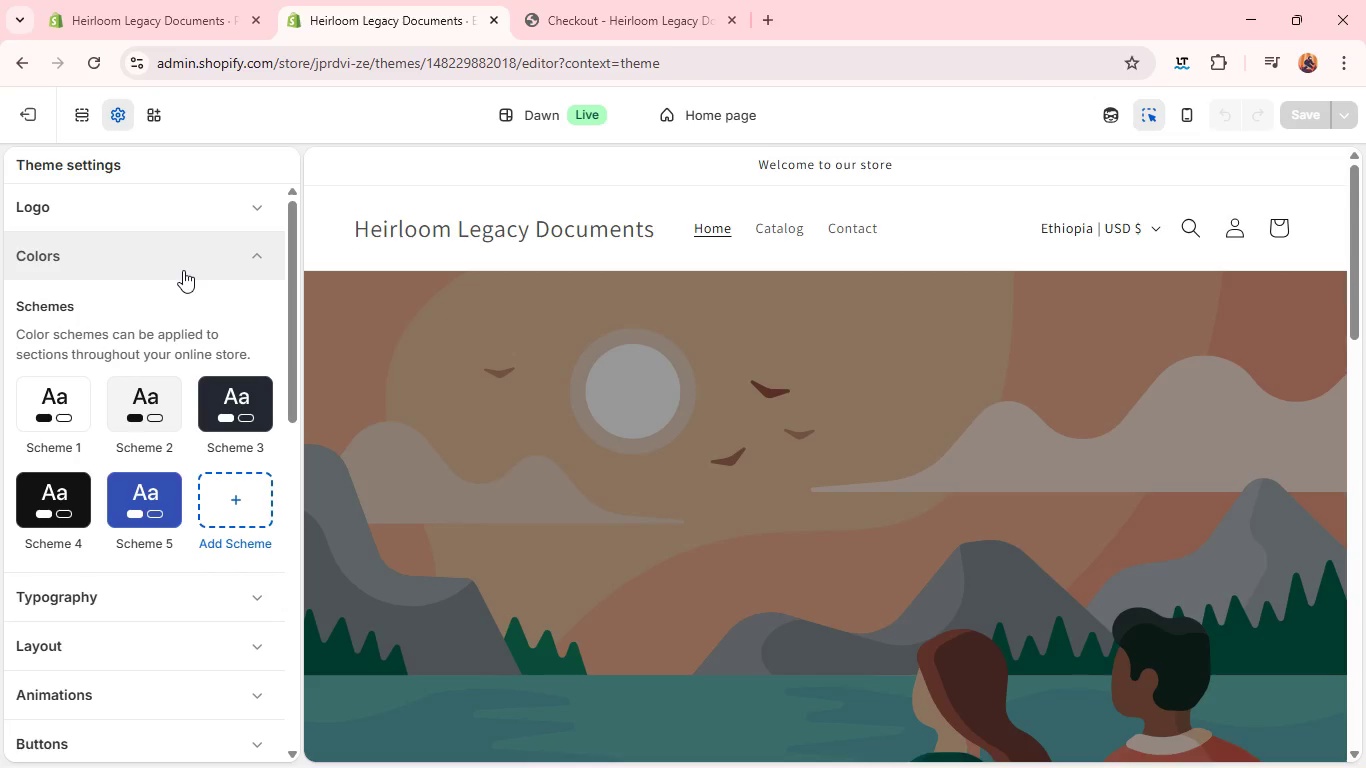 
left_click([78, 400])
 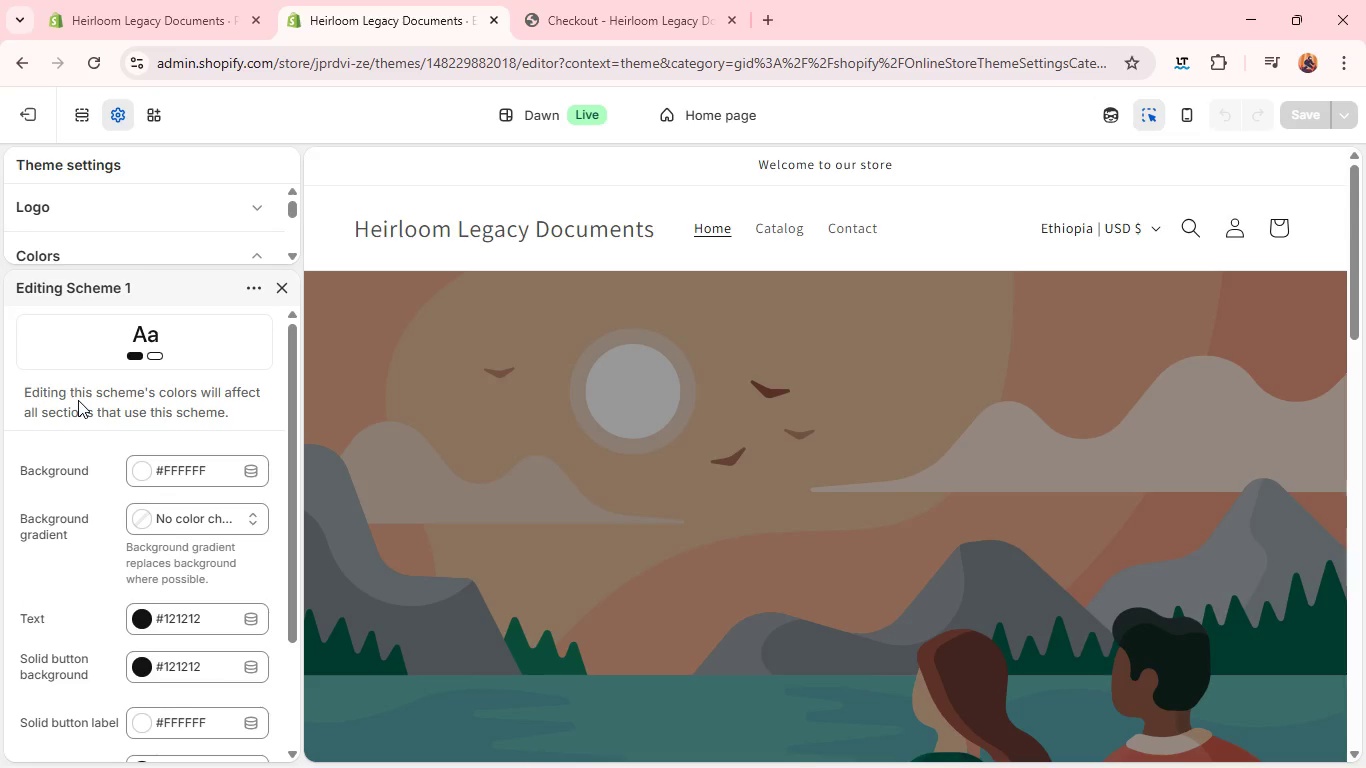 
wait(17.47)
 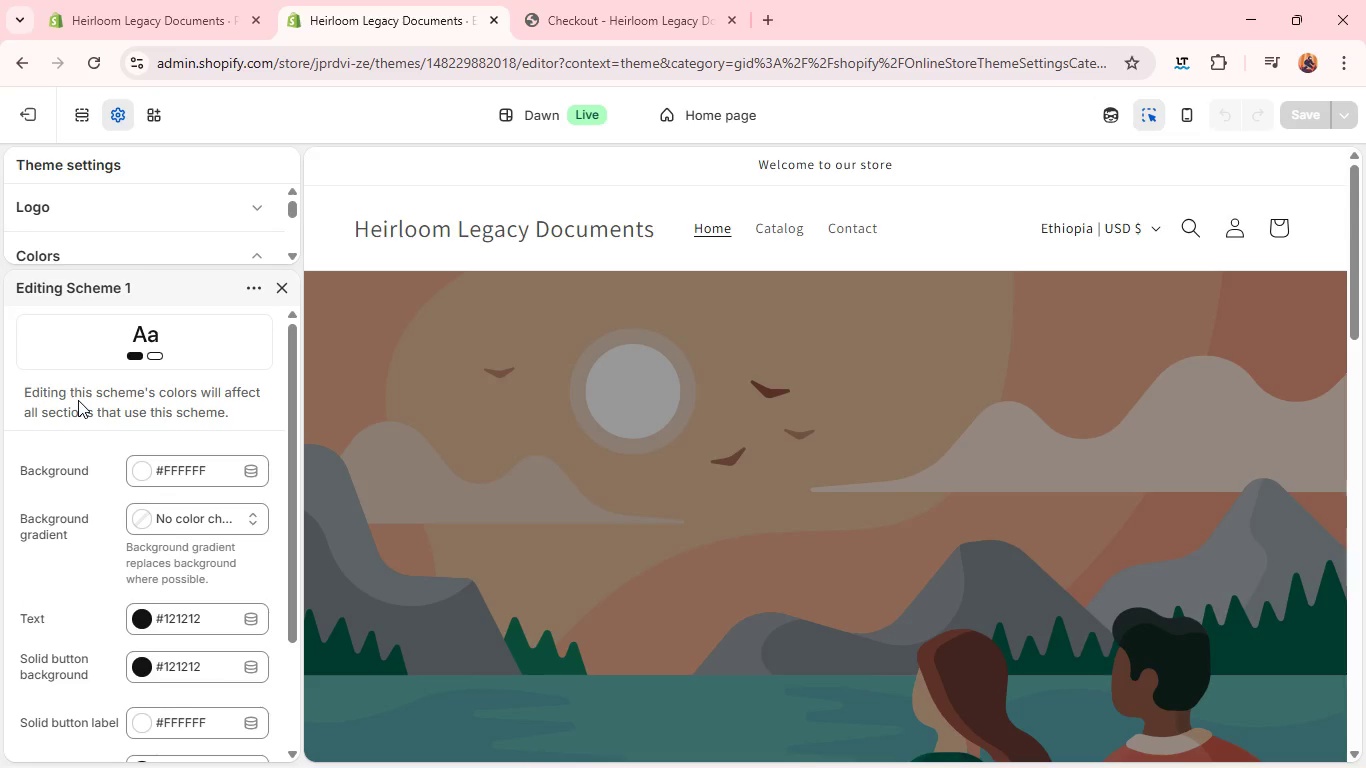 
left_click([198, 471])
 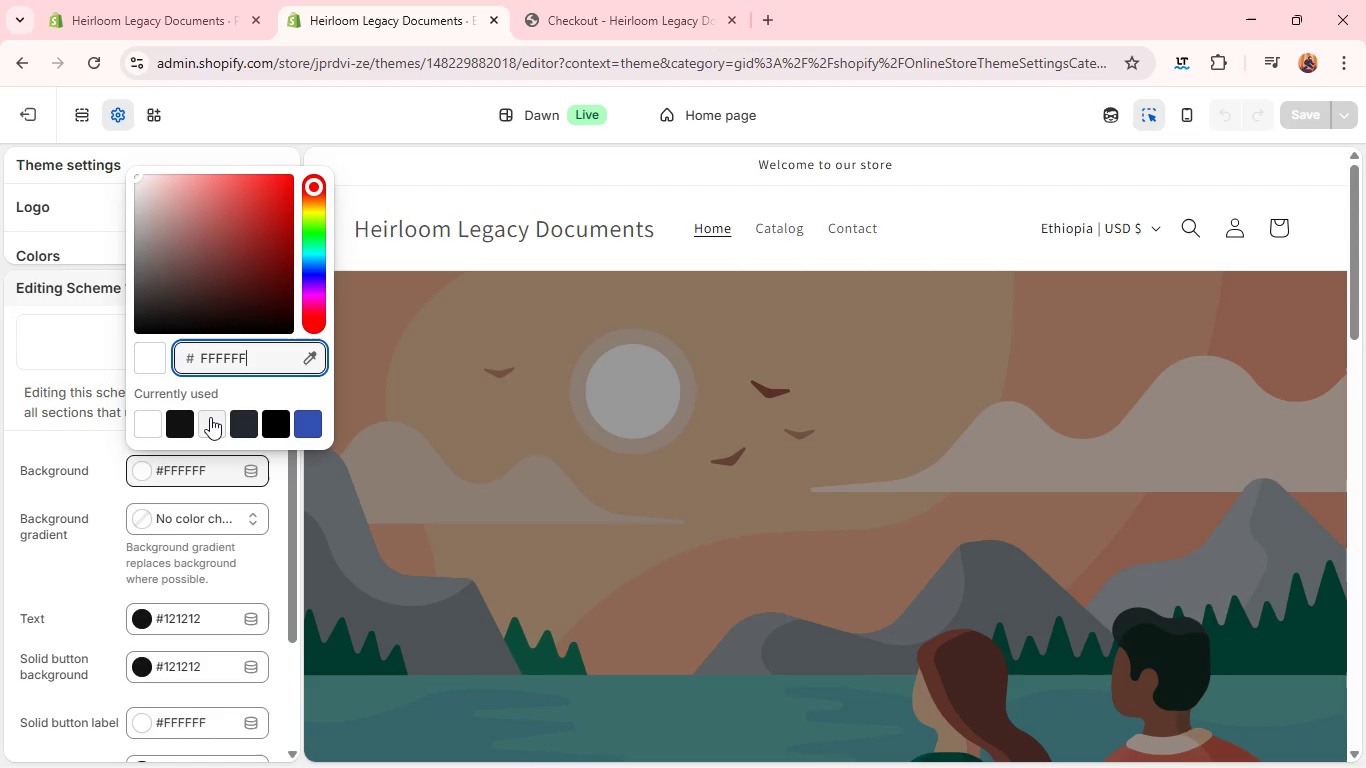 
key(Backspace)
key(Backspace)
key(Backspace)
key(Backspace)
key(Backspace)
type(7F7F5)
 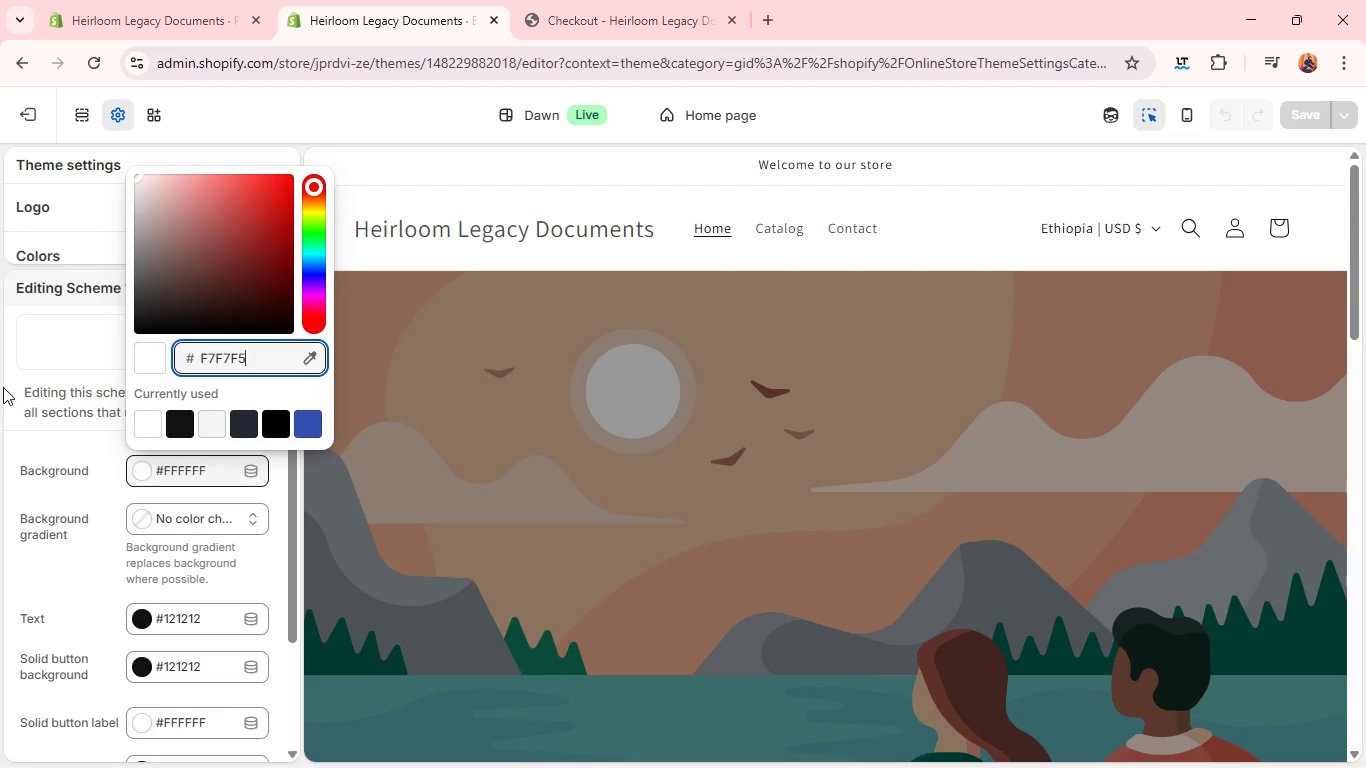 
left_click([3, 387])
 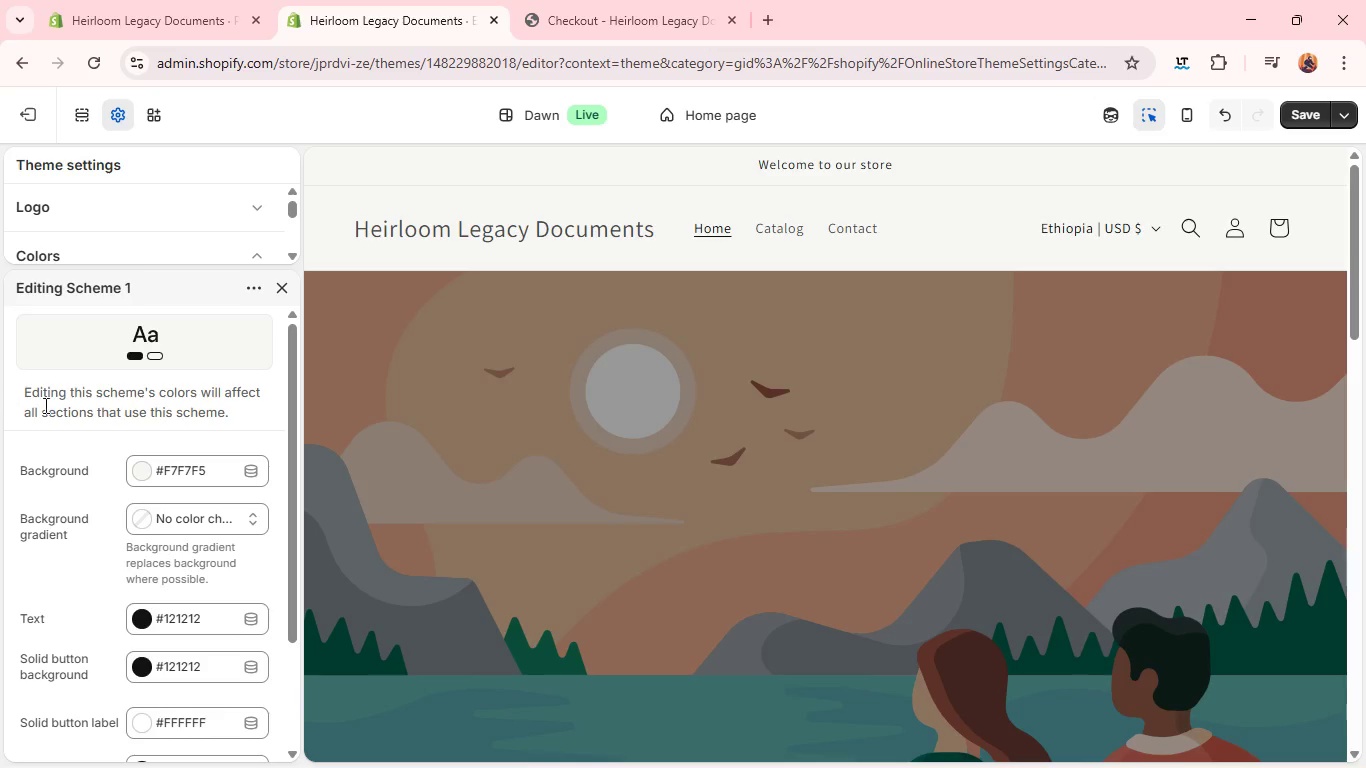 
wait(7.78)
 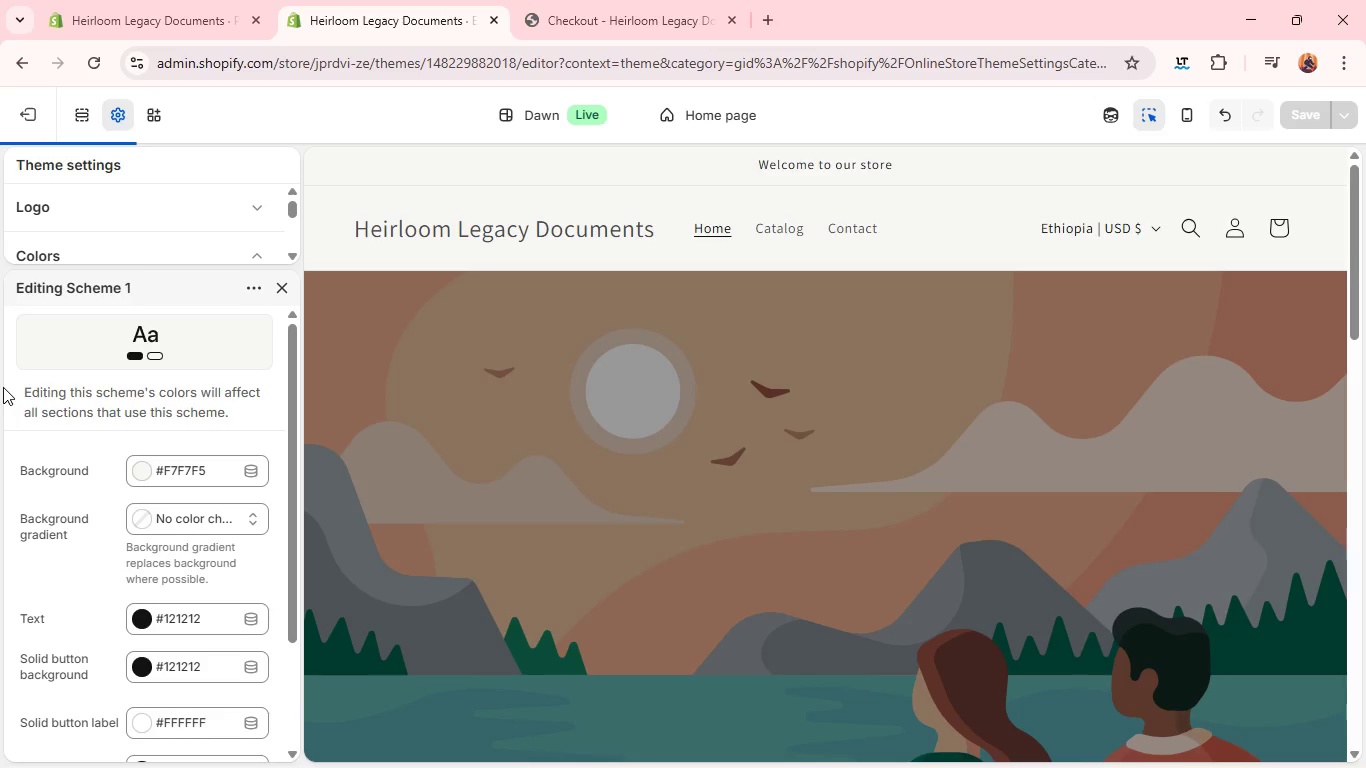 
left_click([184, 613])
 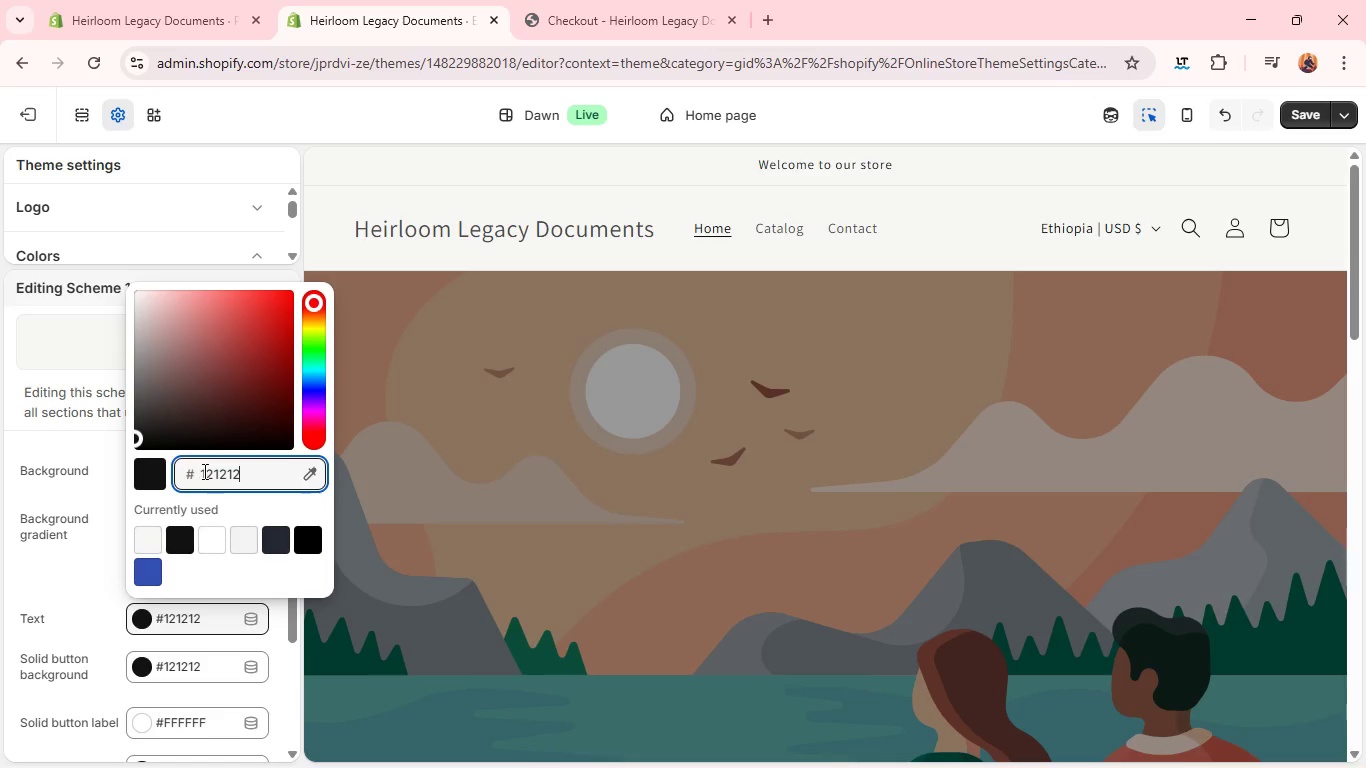 
double_click([204, 472])
 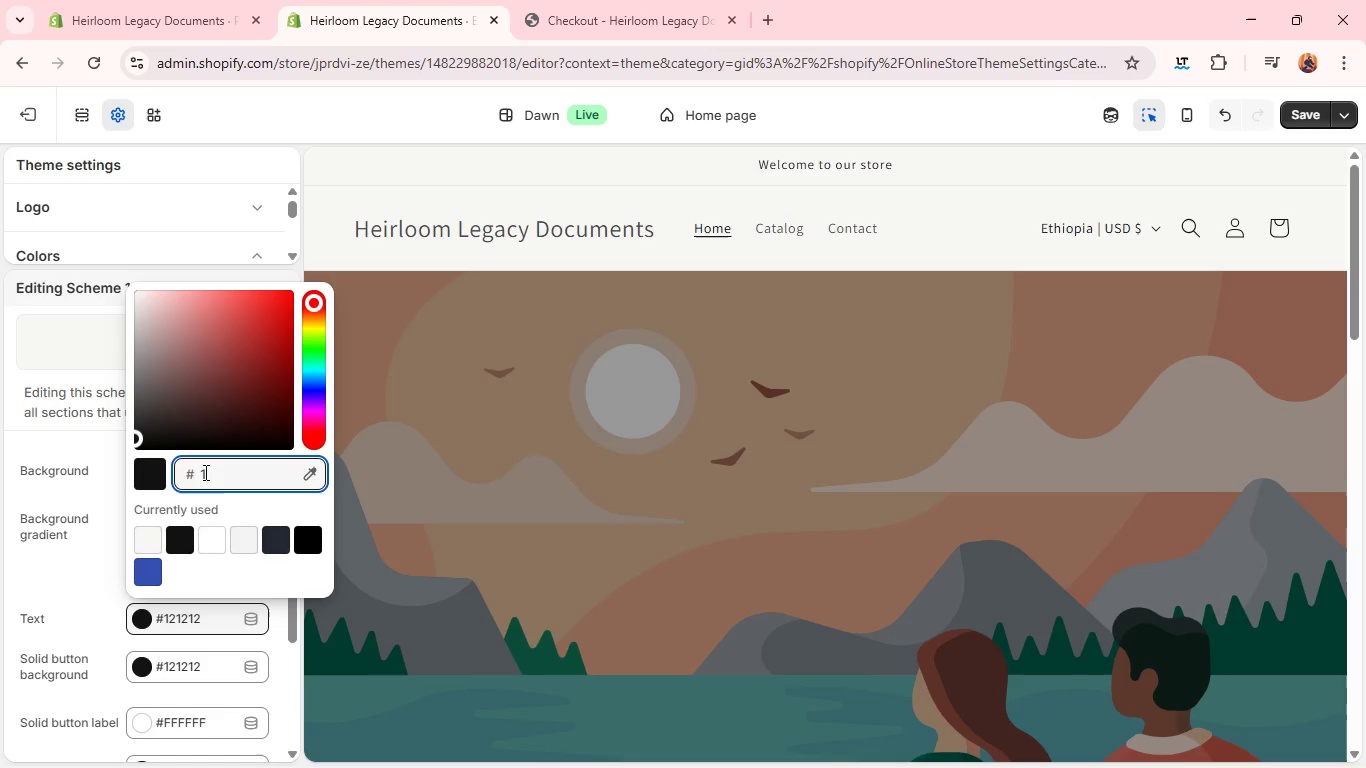 
type(1C1C1C)
 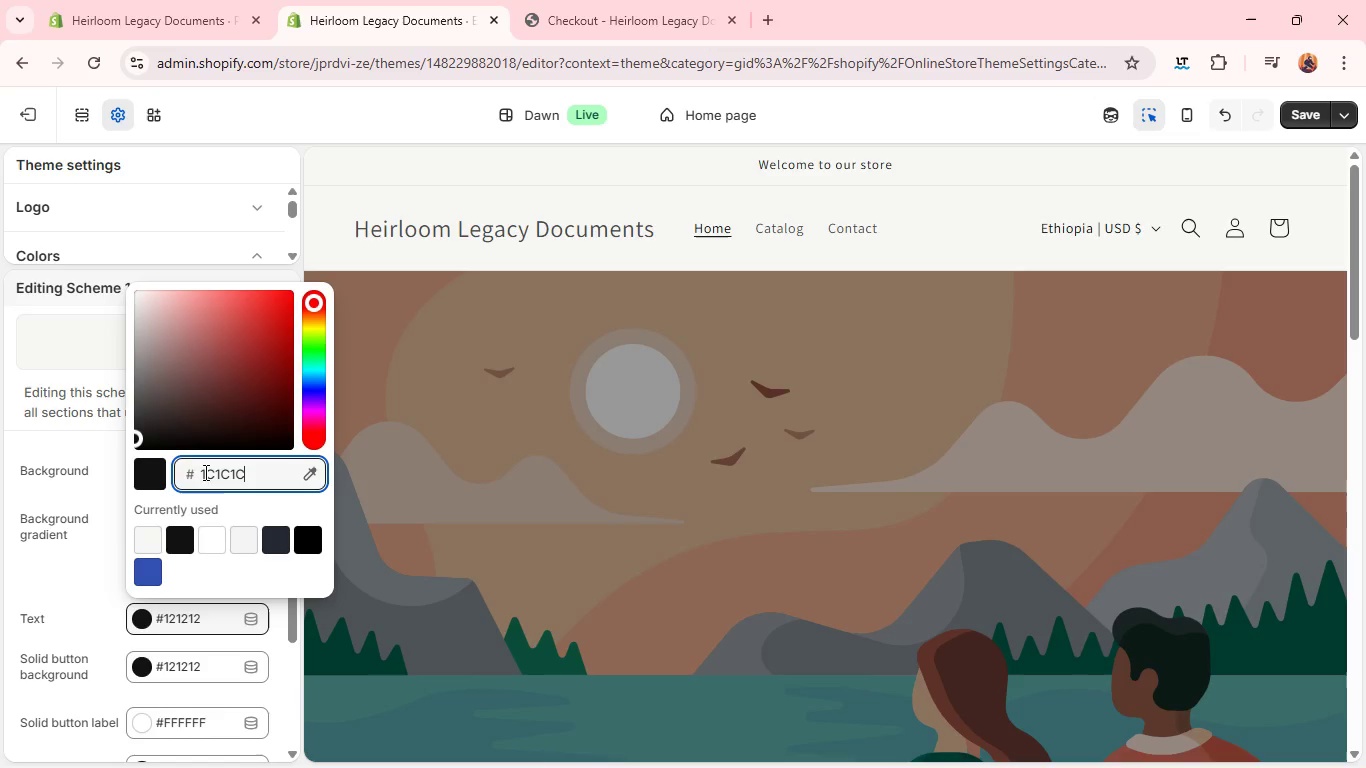 
left_click([79, 562])
 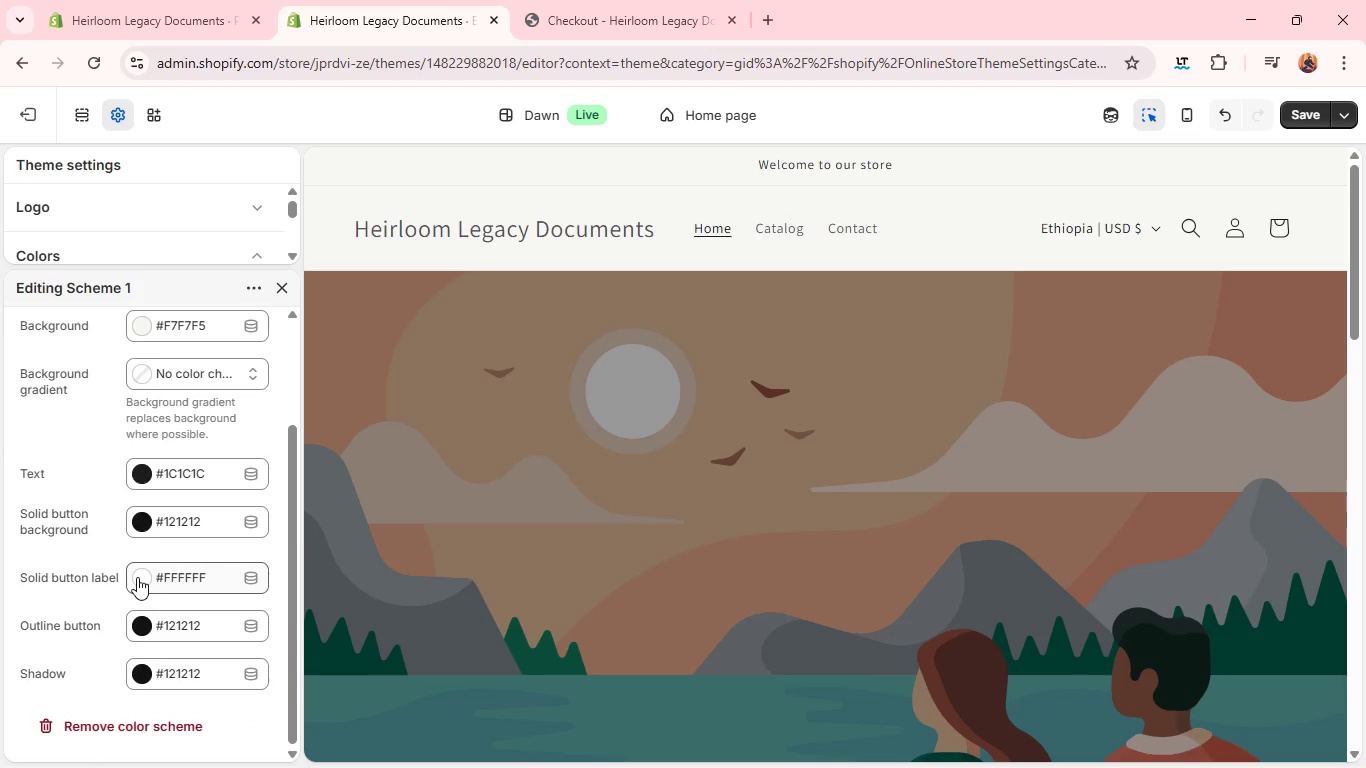 
wait(23.53)
 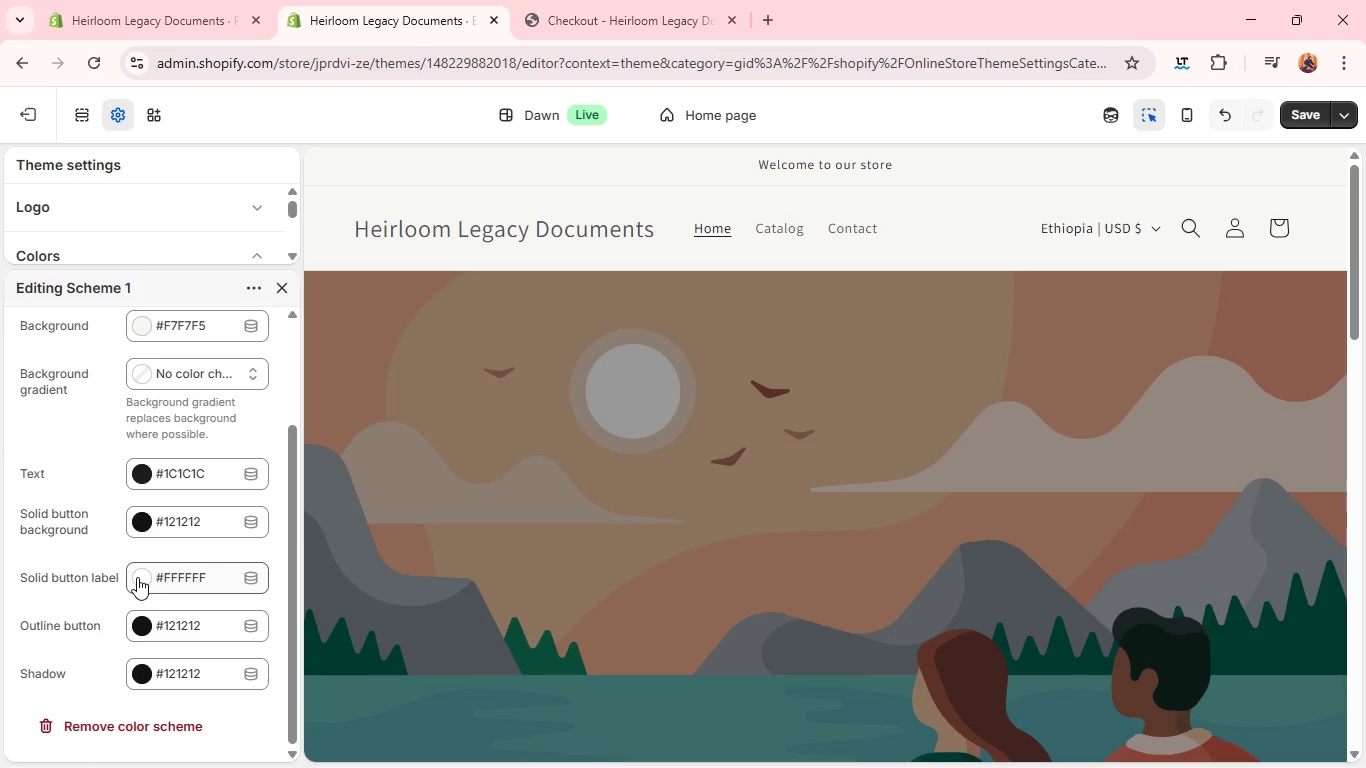 
left_click([190, 580])
 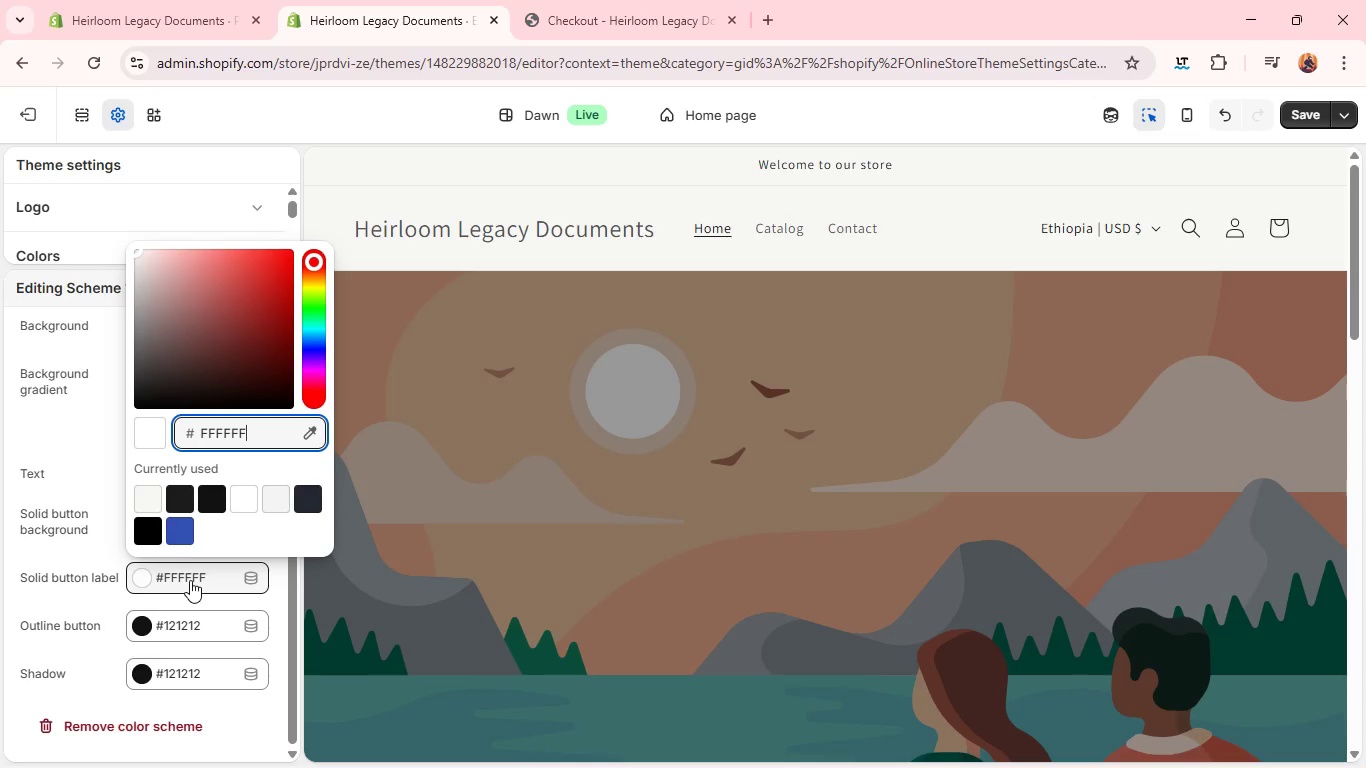 
key(Backspace)
key(Backspace)
key(Backspace)
key(Backspace)
key(Backspace)
key(Backspace)
type(1B)
 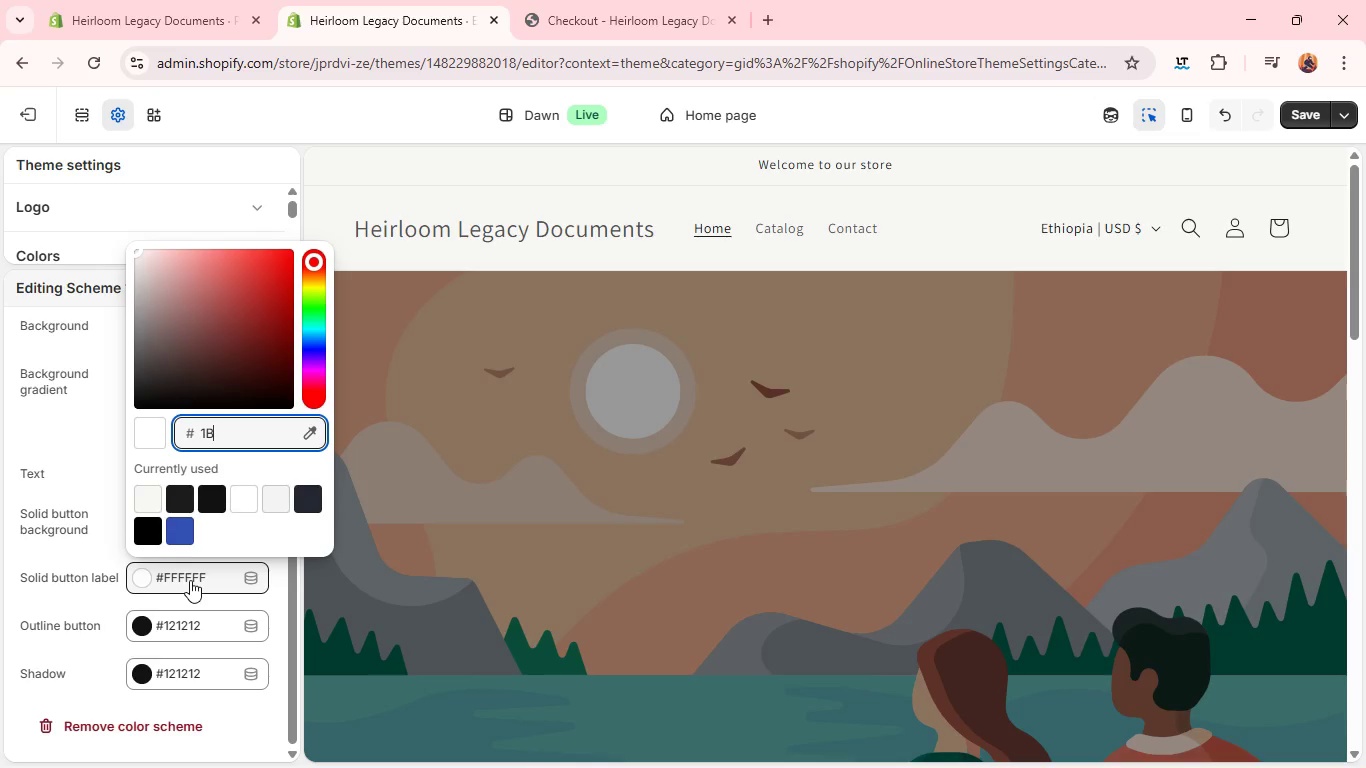 
type(2A41)
 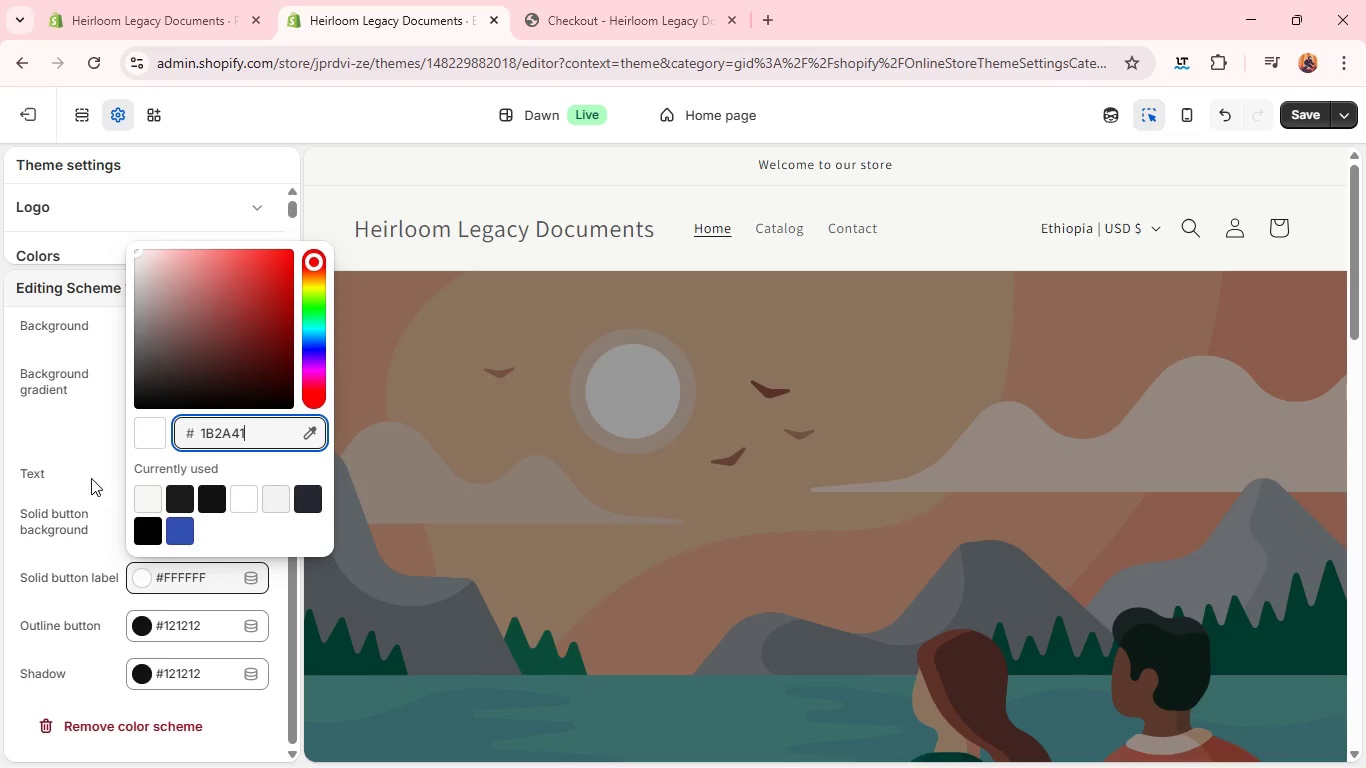 
left_click([91, 478])
 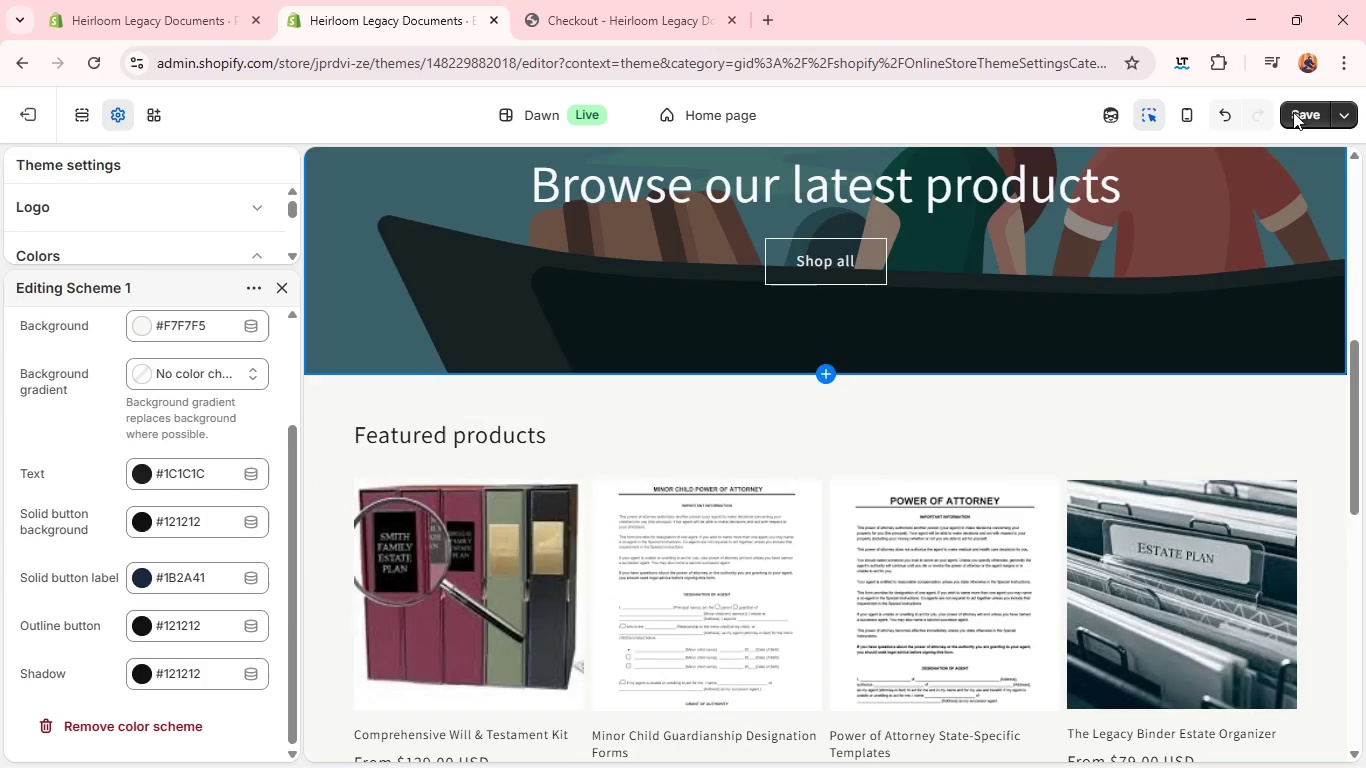 
wait(6.41)
 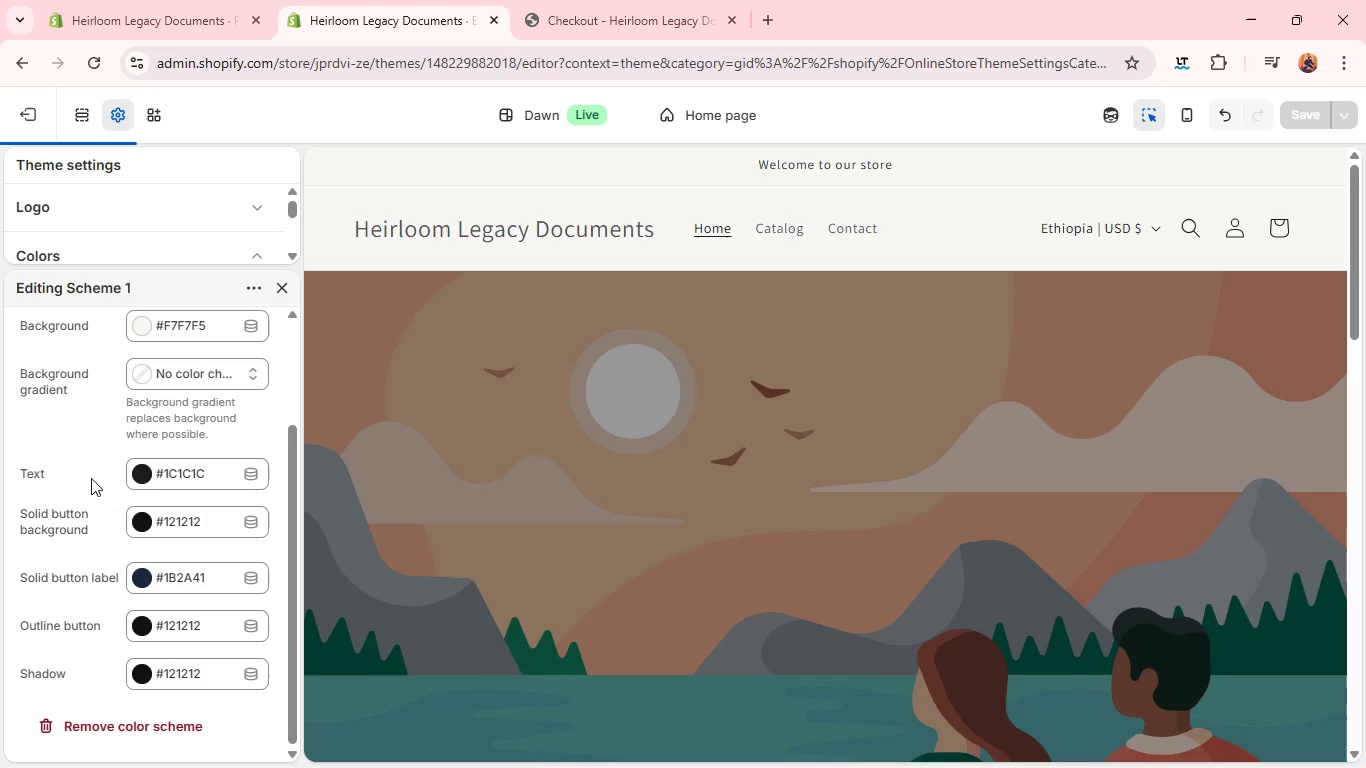 
left_click([1295, 113])
 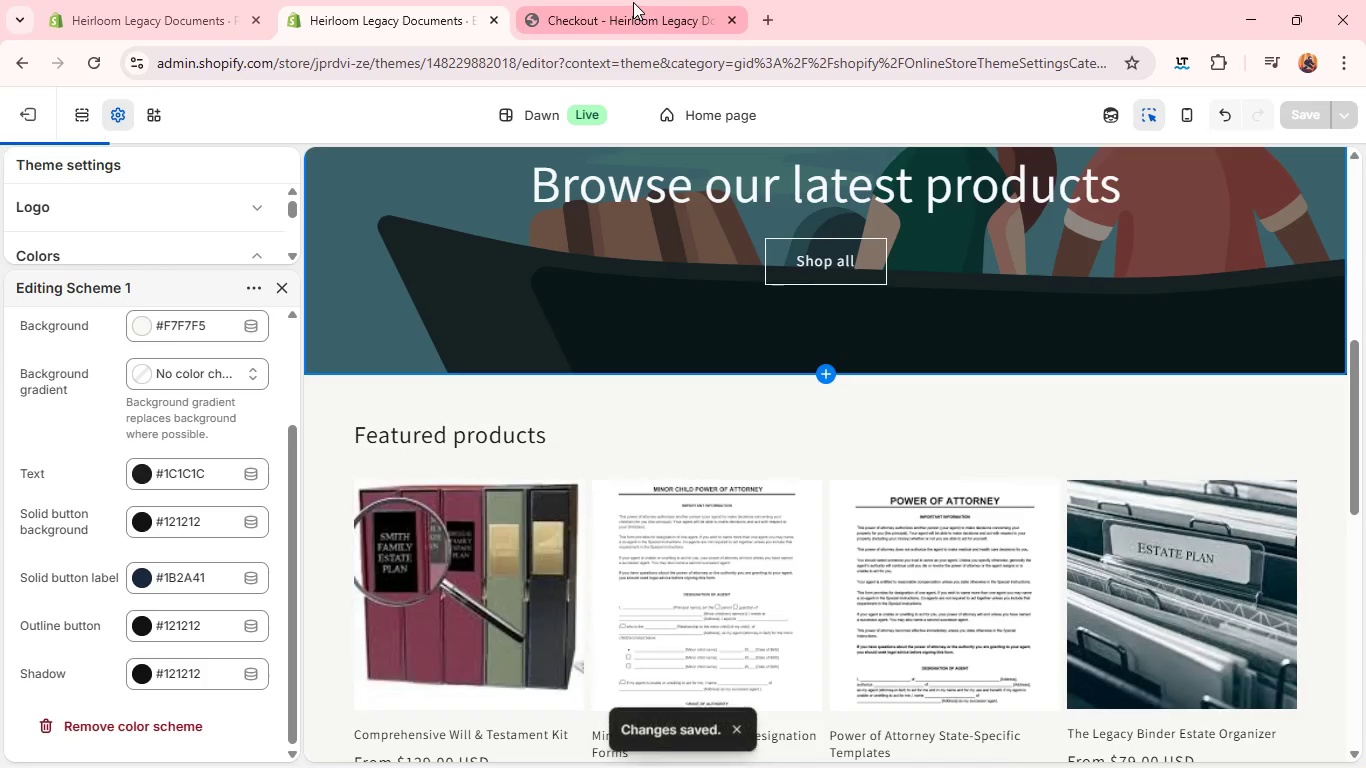 
left_click([633, 2])
 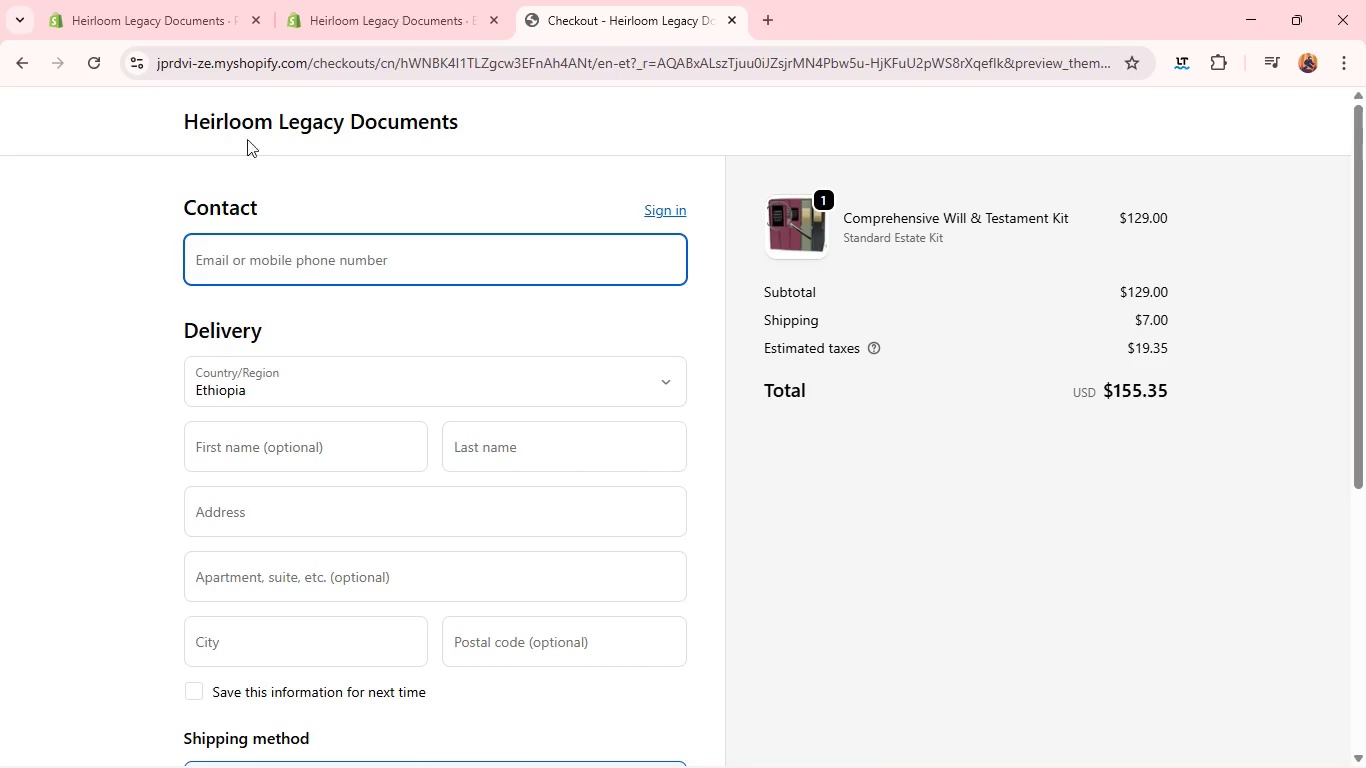 
left_click([242, 128])
 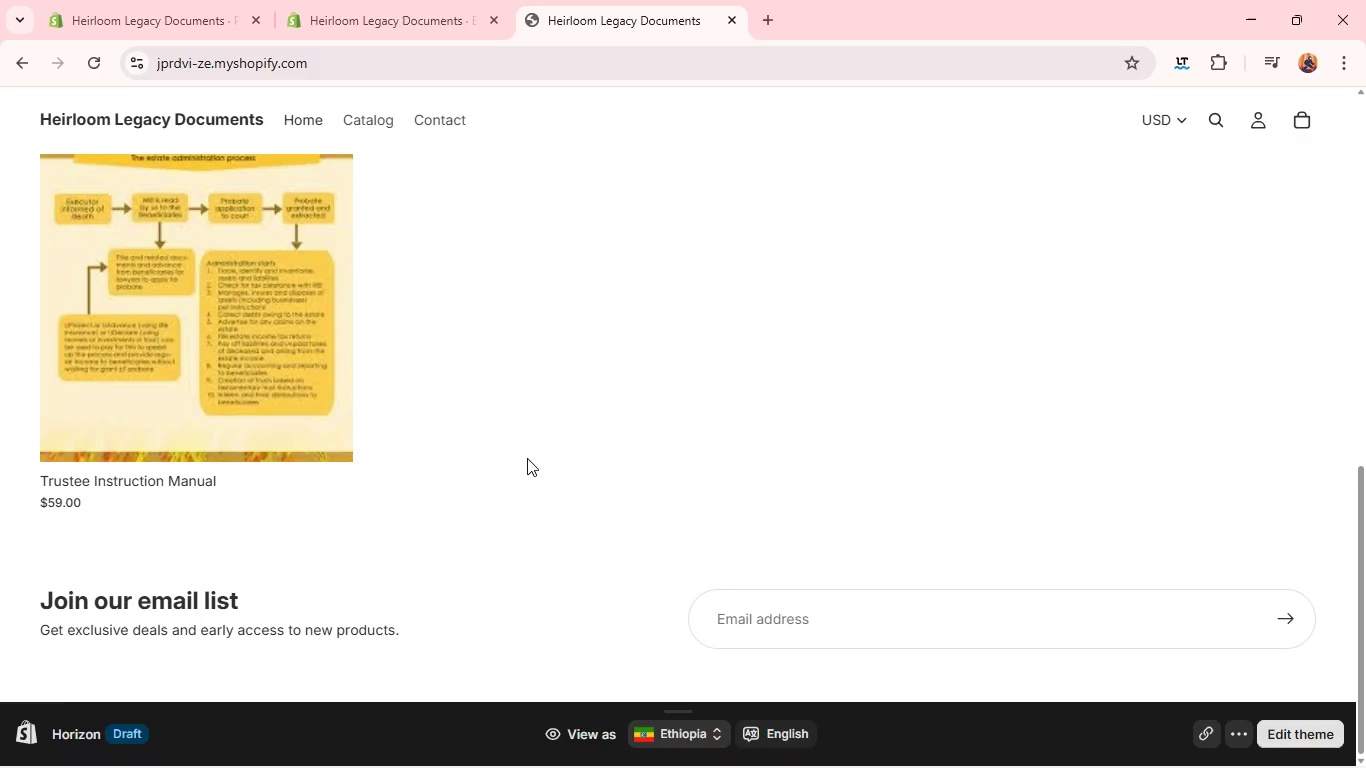 
wait(7.77)
 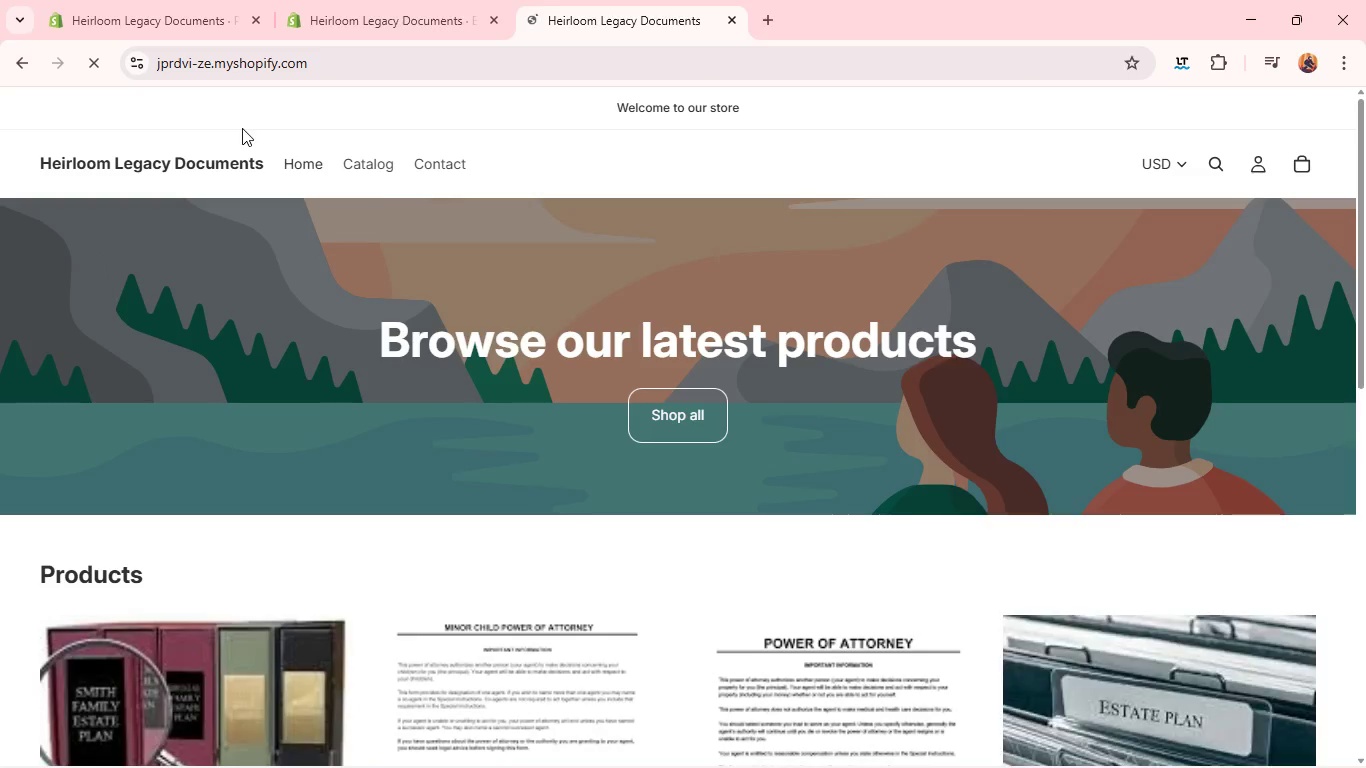 
left_click([290, 308])
 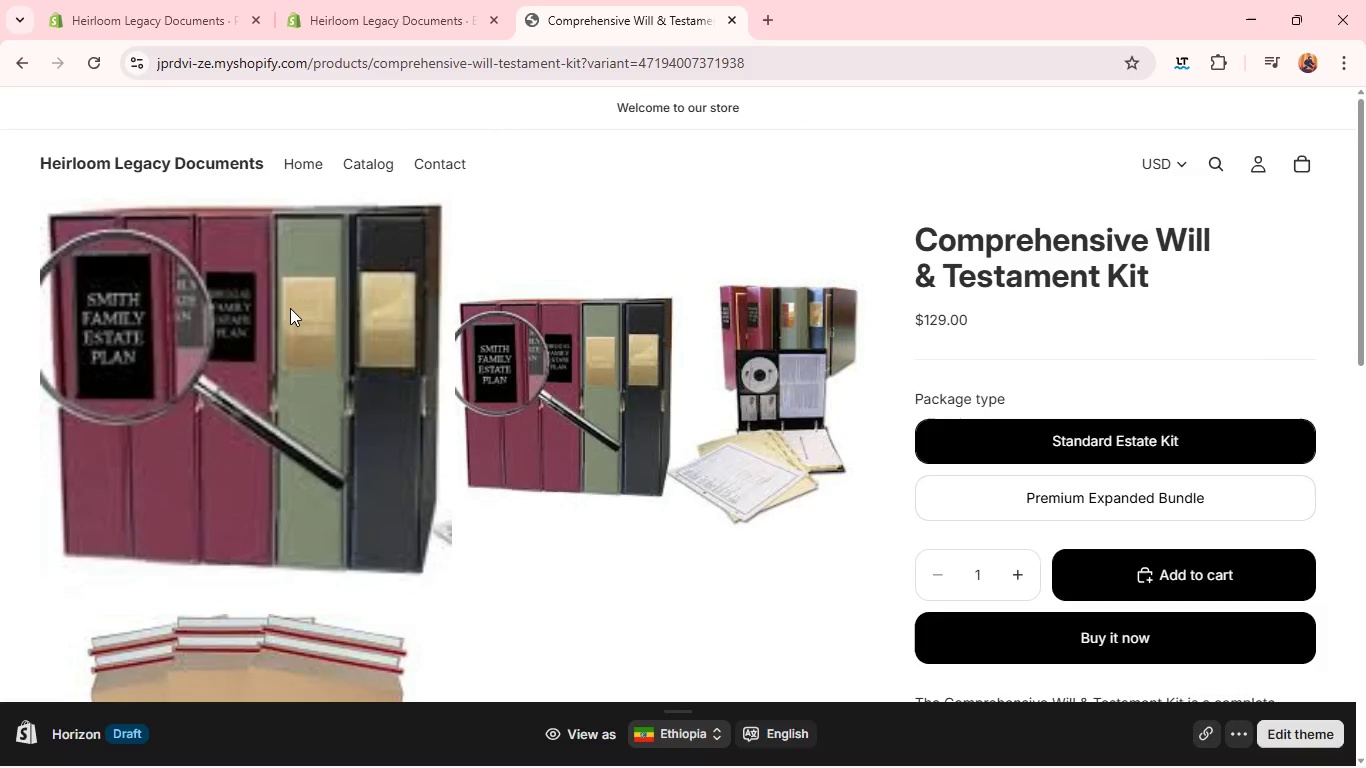 
wait(21.44)
 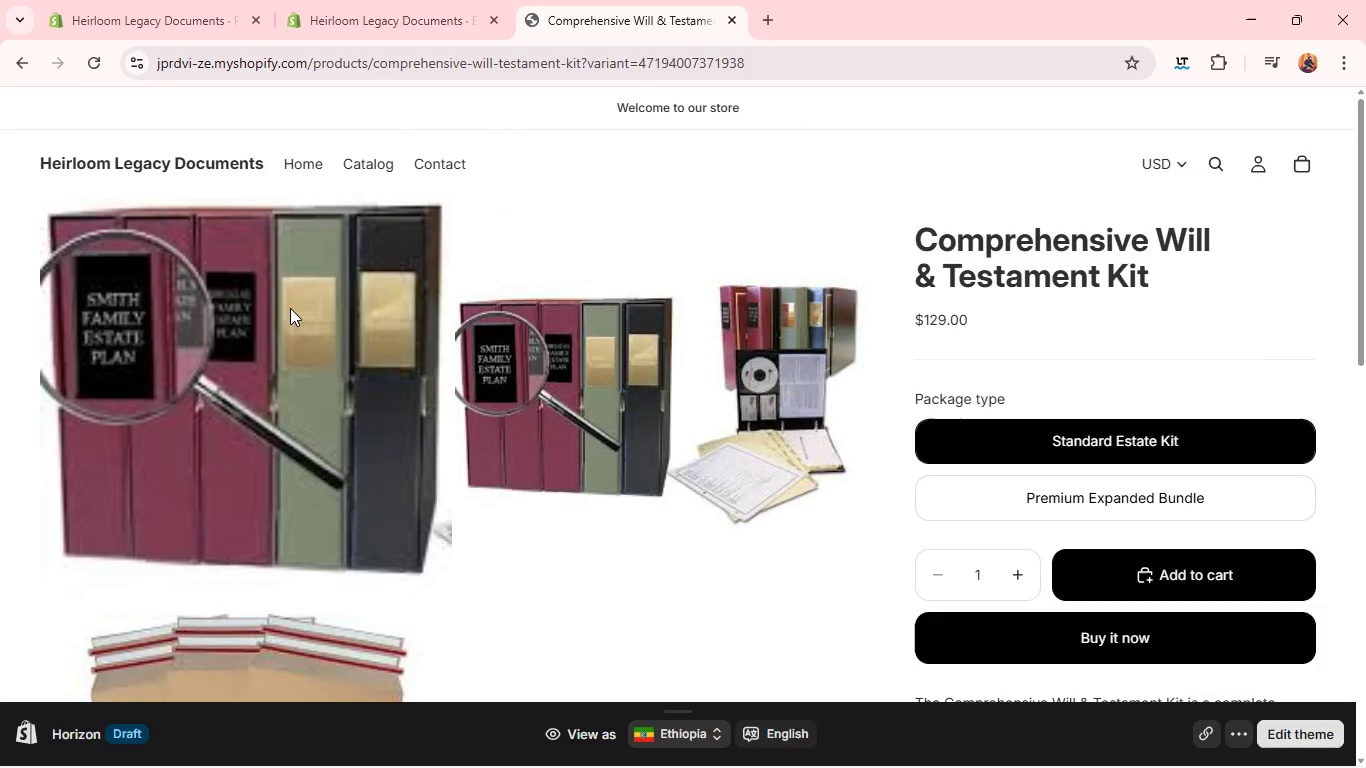 
left_click([942, 653])
 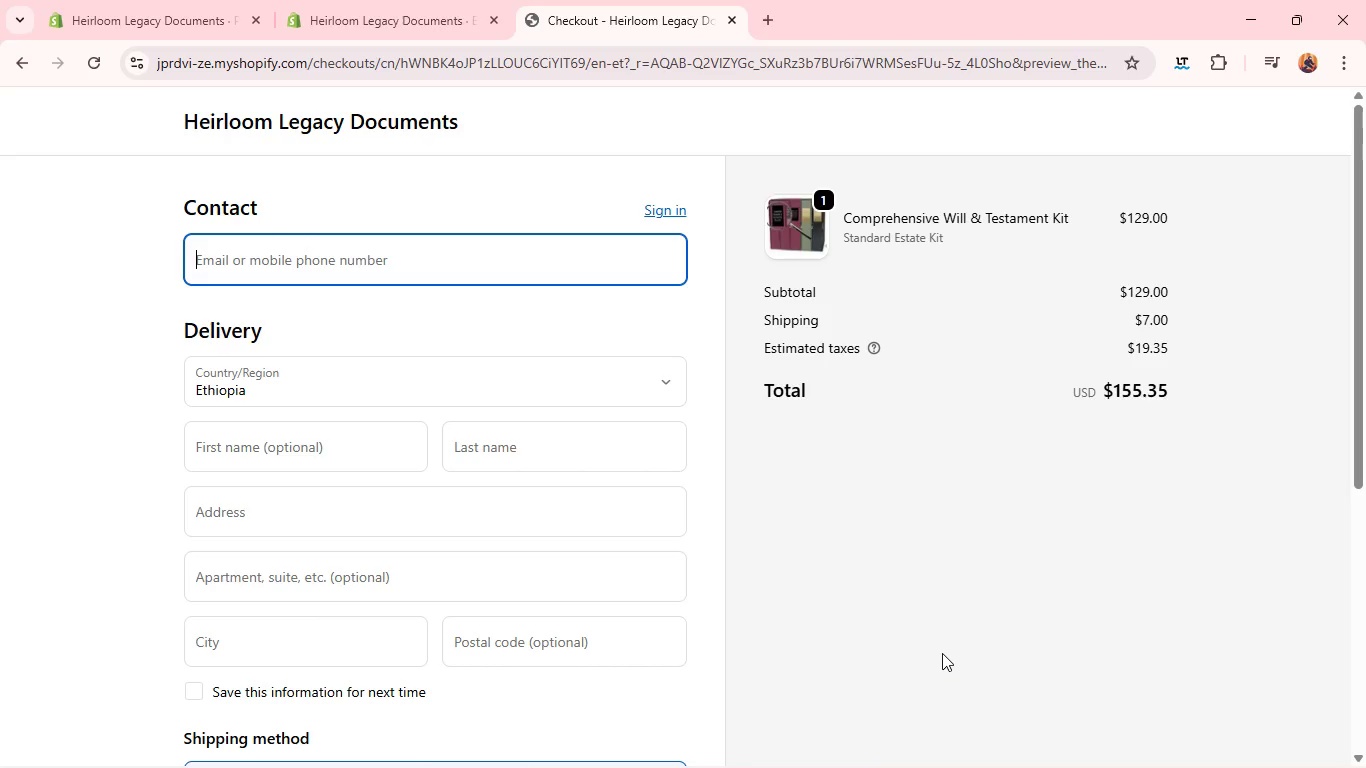 
wait(32.69)
 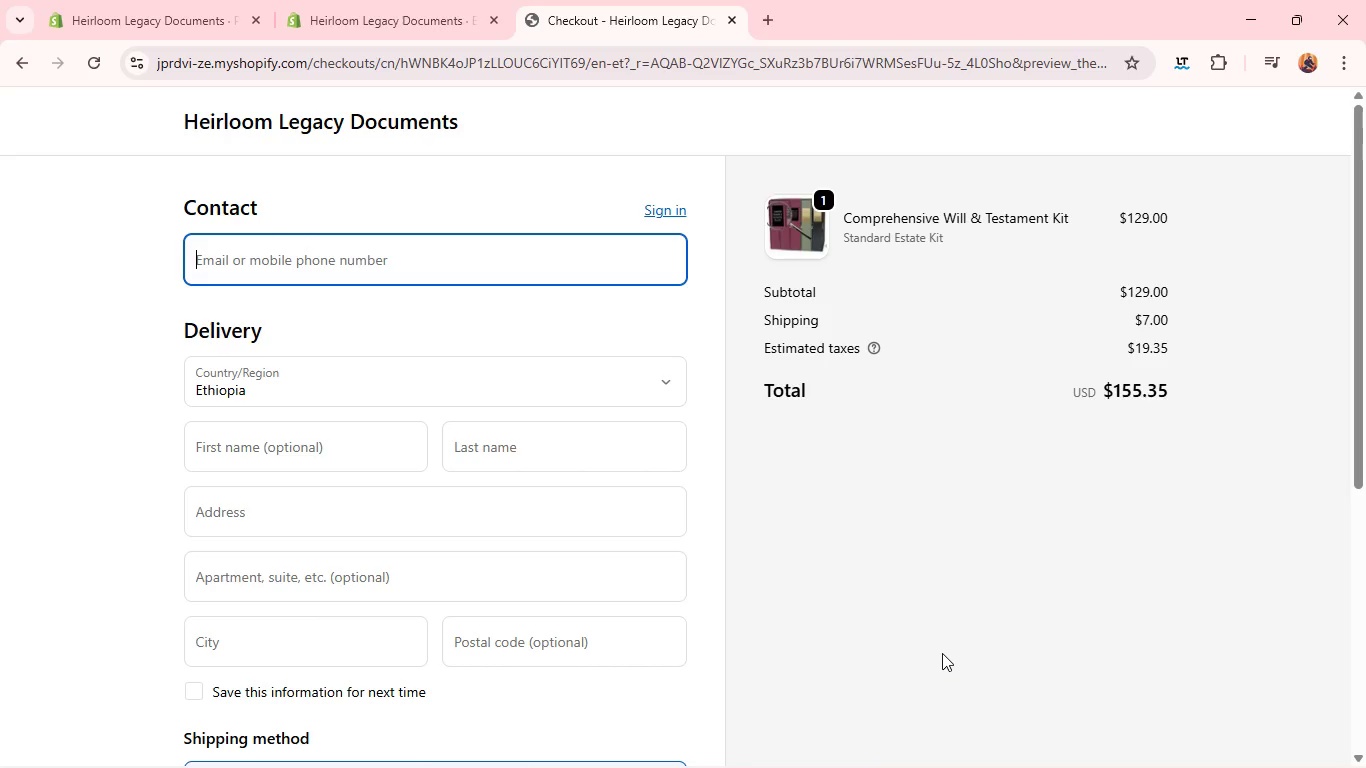 
left_click([770, 12])
 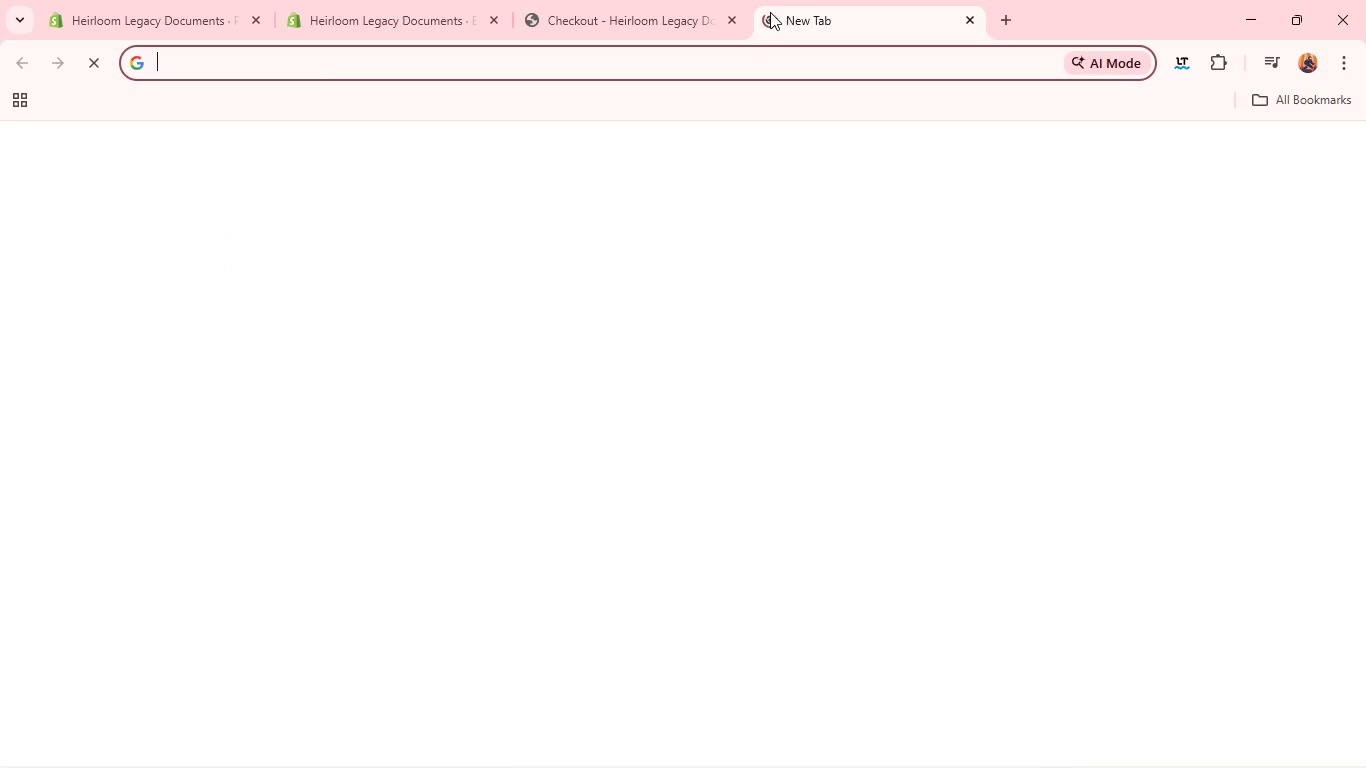 
key(CapsLock)
 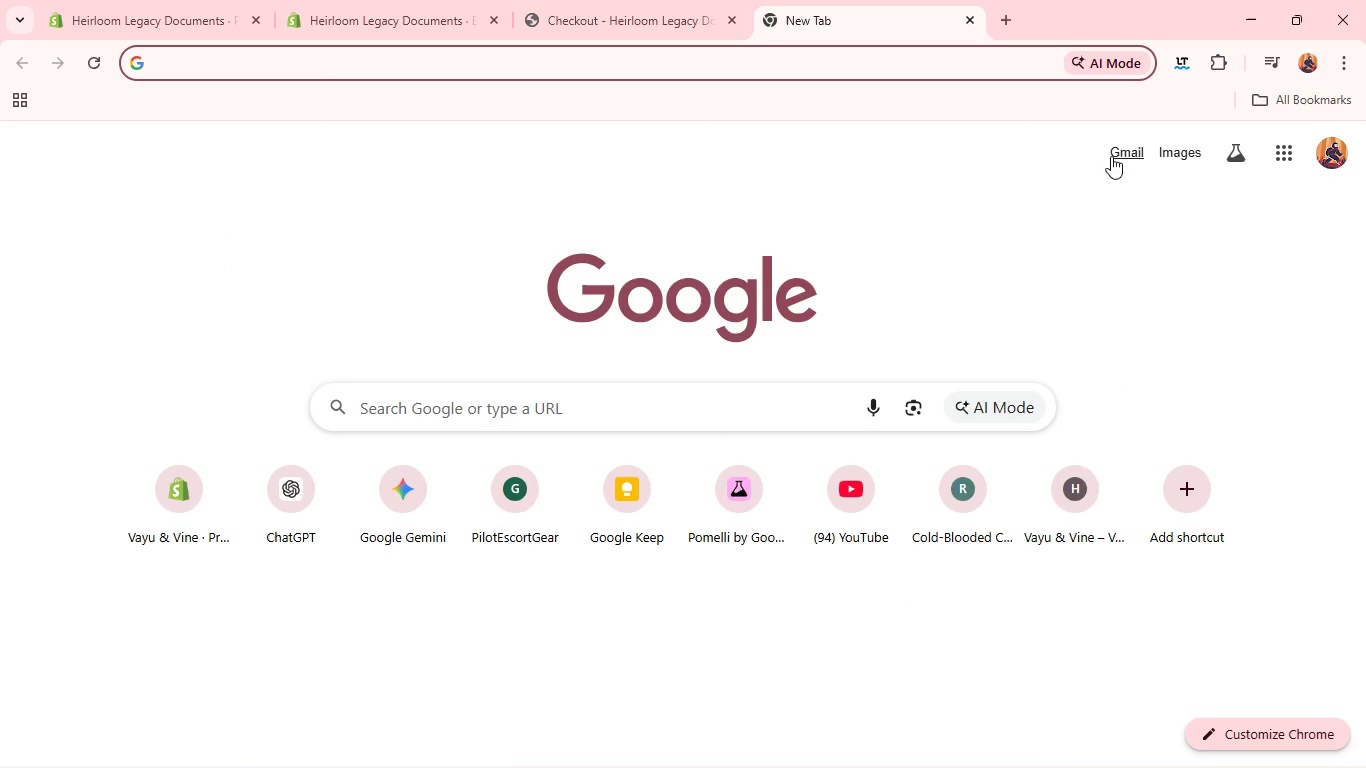 
left_click([1112, 155])